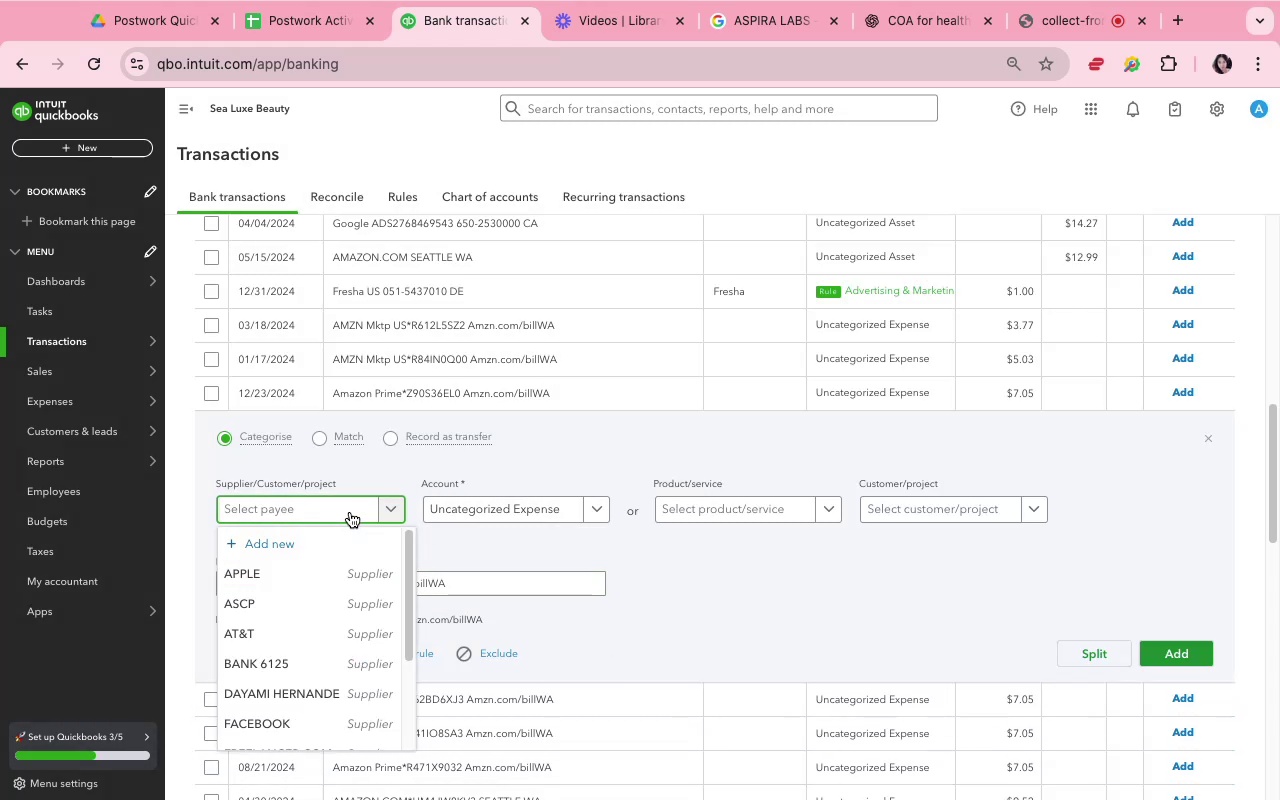 
type(ama)
key(Backspace)
key(Backspace)
key(Backspace)
type(Amz)
key(Backspace)
type(azon Prime)
 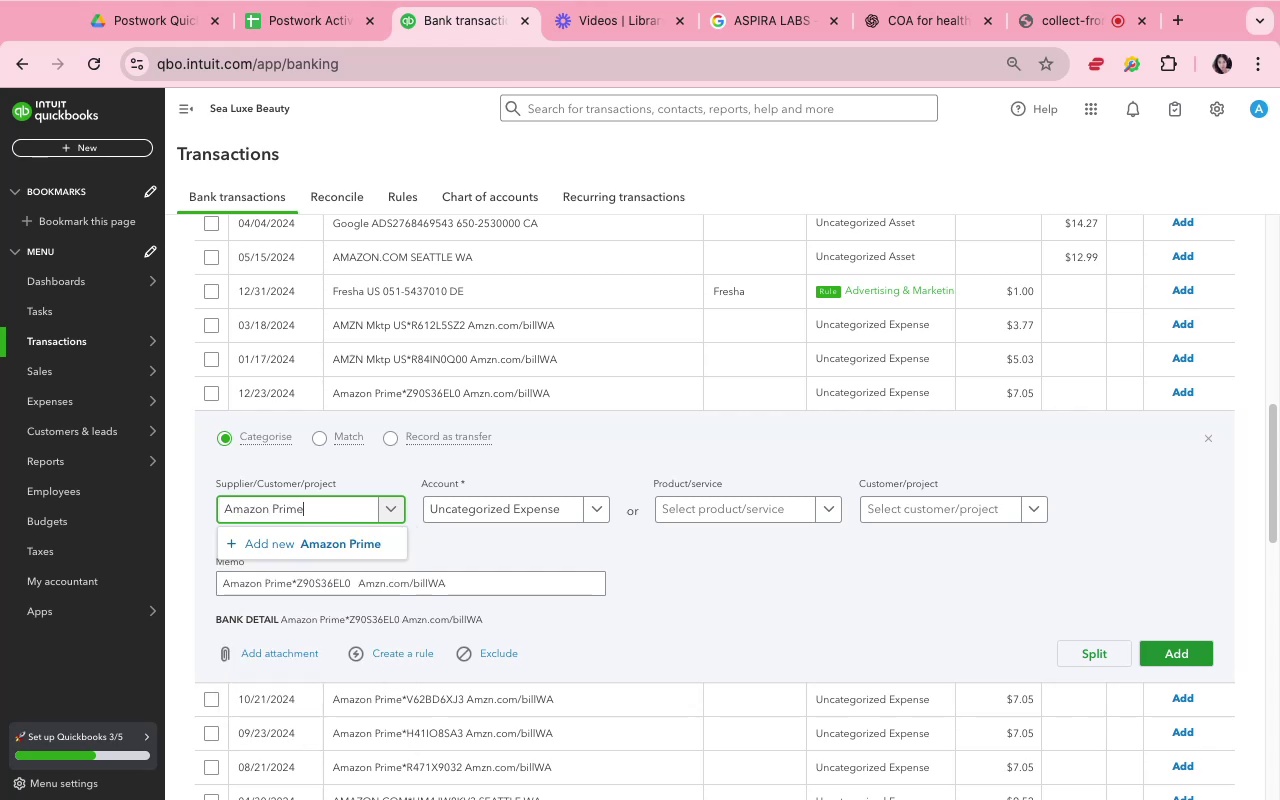 
wait(8.67)
 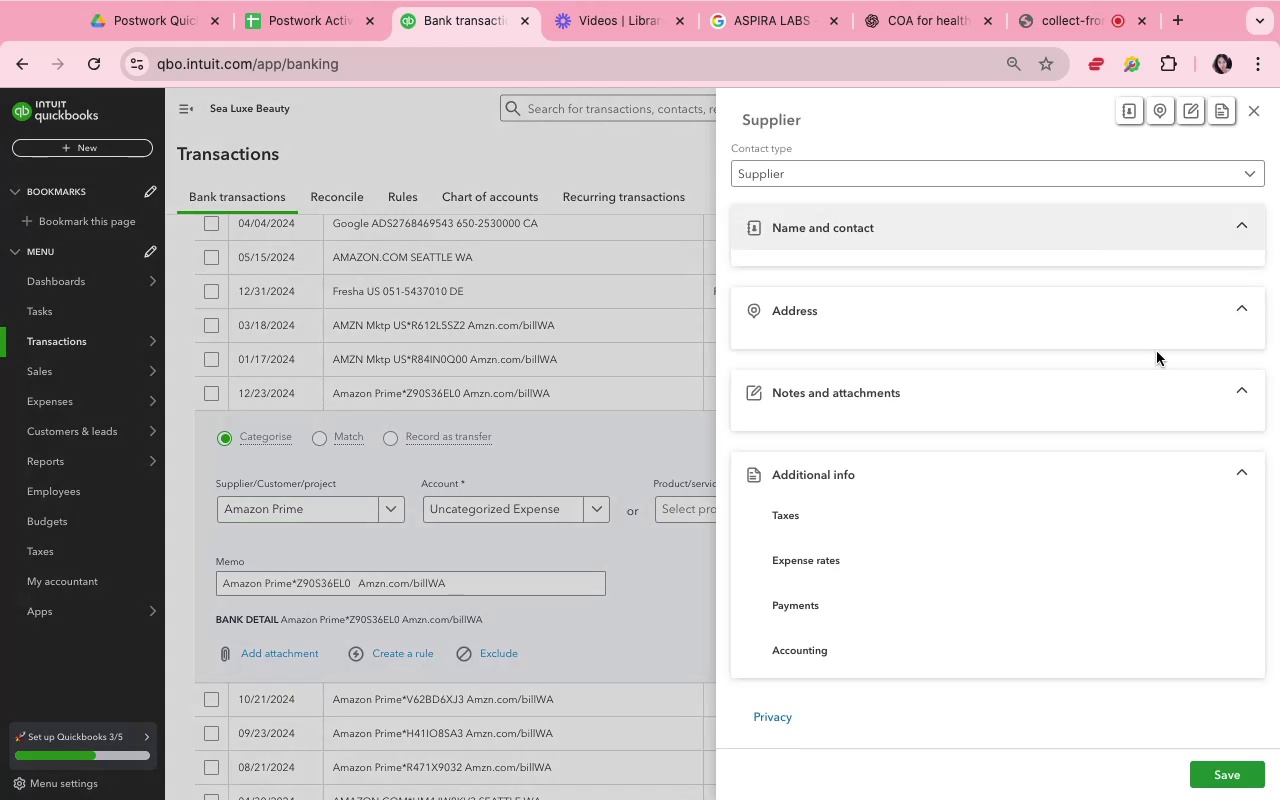 
left_click([463, 511])
 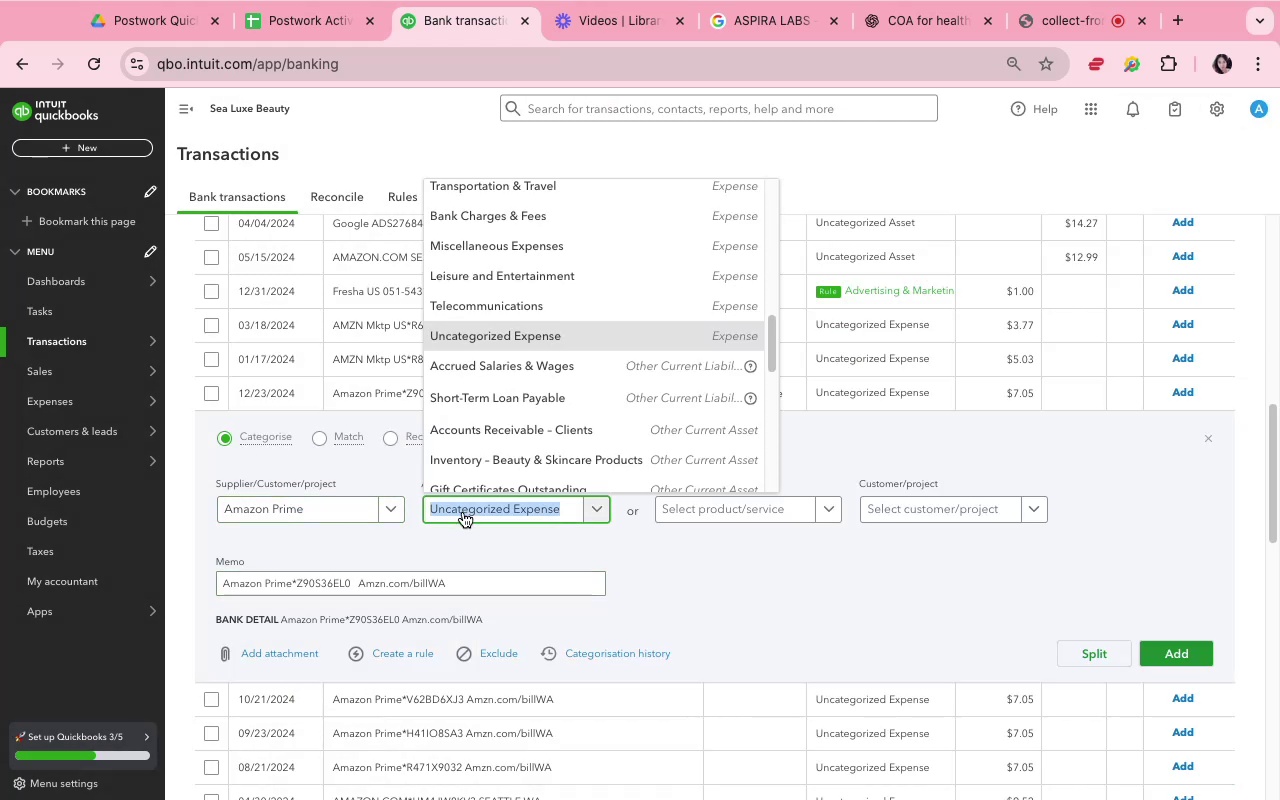 
scroll: coordinate [523, 359], scroll_direction: down, amount: 4.0
 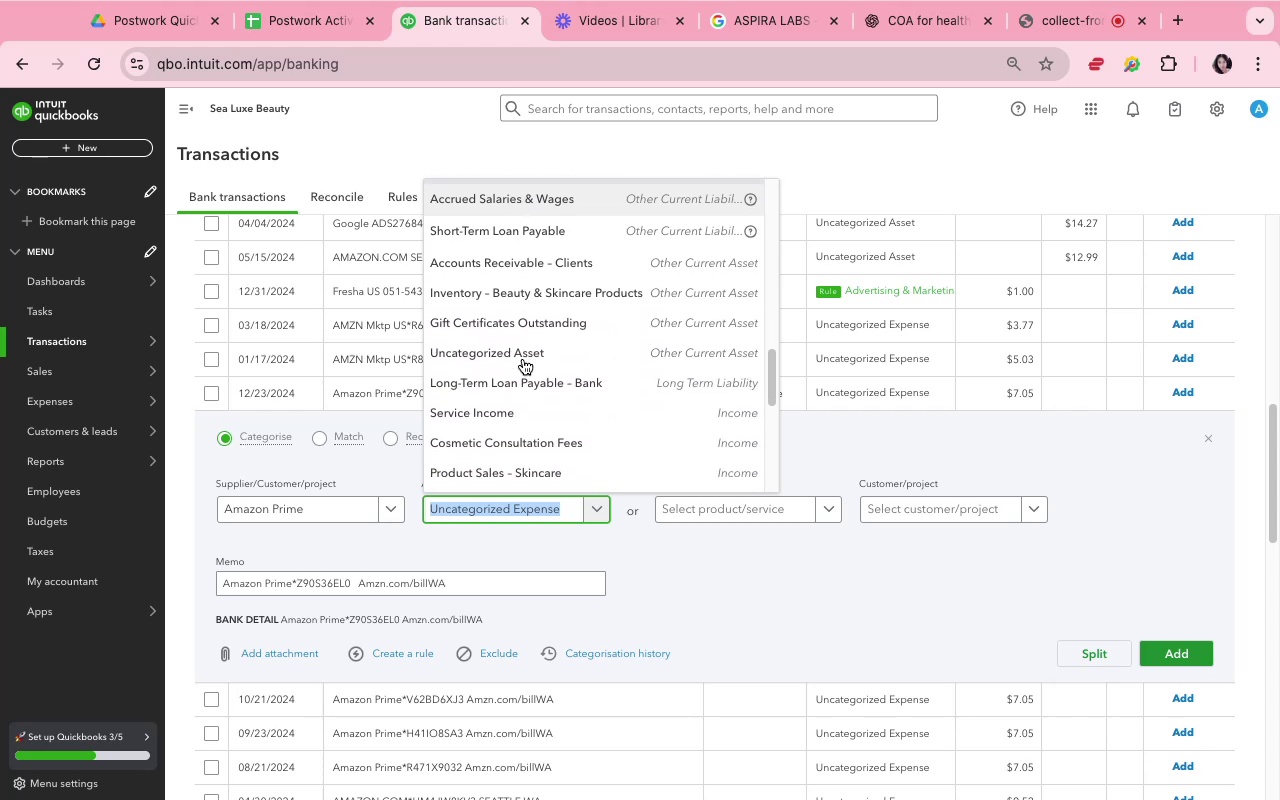 
scroll: coordinate [523, 359], scroll_direction: up, amount: 29.0
 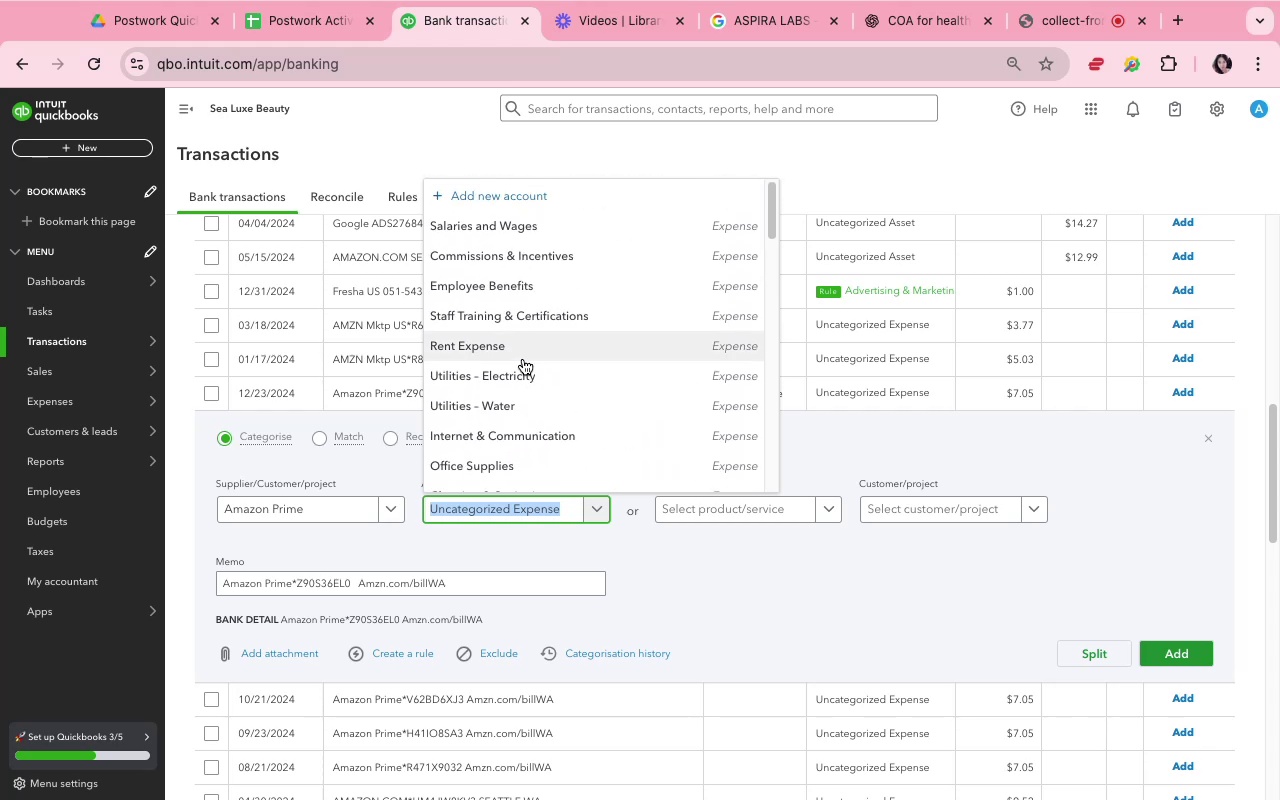 
scroll: coordinate [516, 437], scroll_direction: down, amount: 7.0
 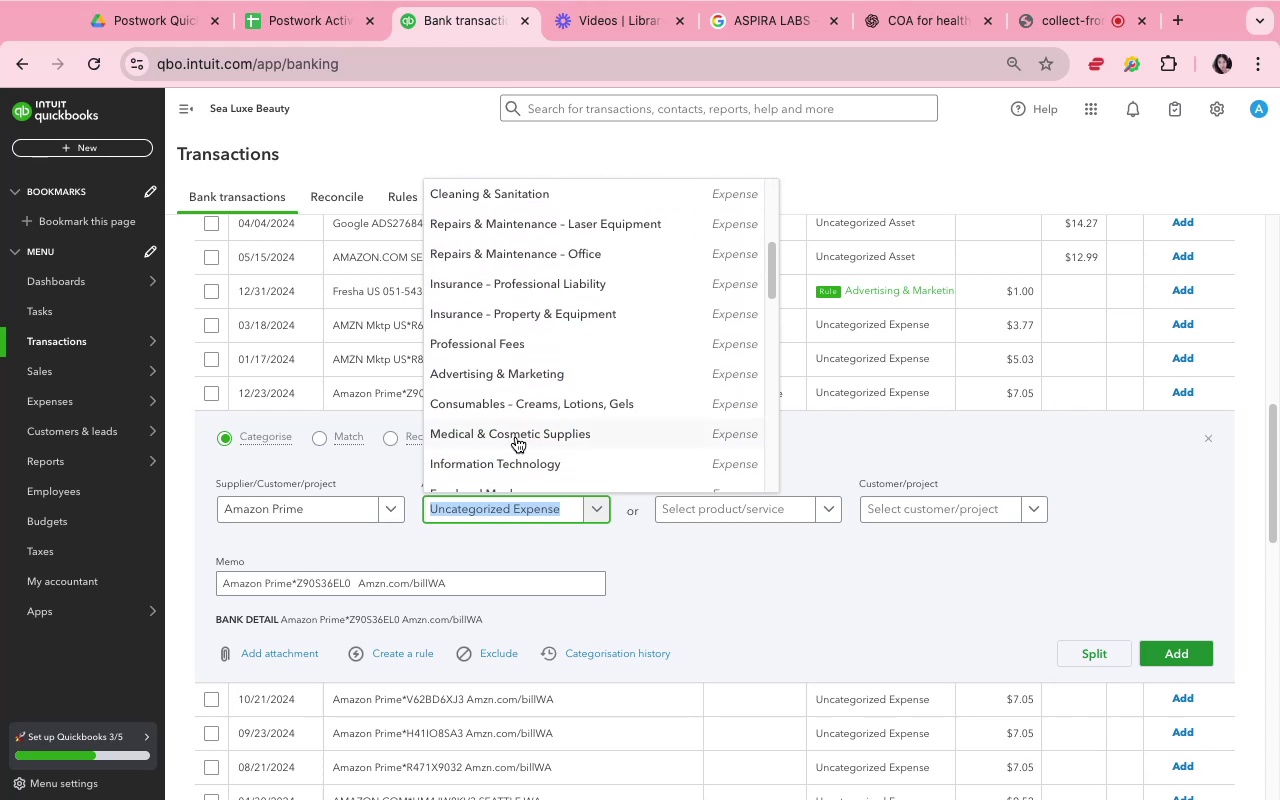 
scroll: coordinate [516, 437], scroll_direction: up, amount: 6.0
 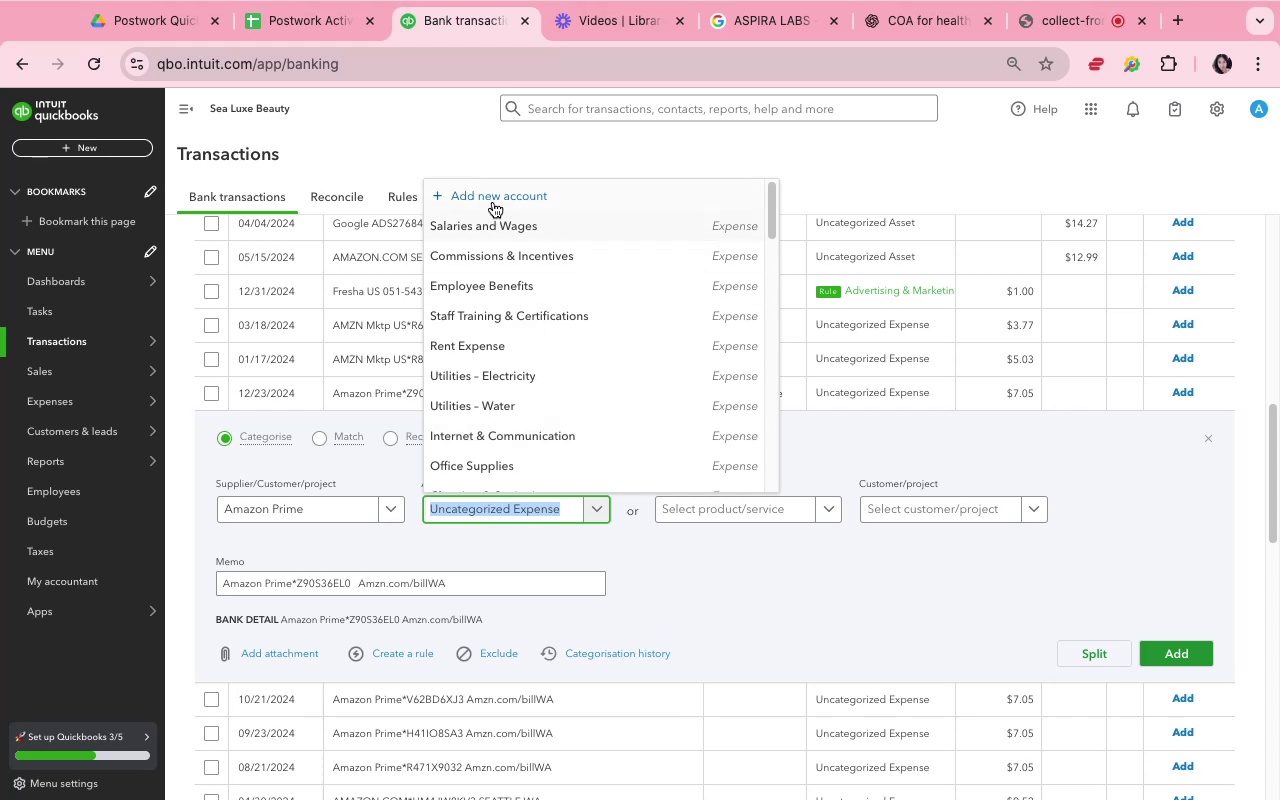 
left_click([491, 197])
 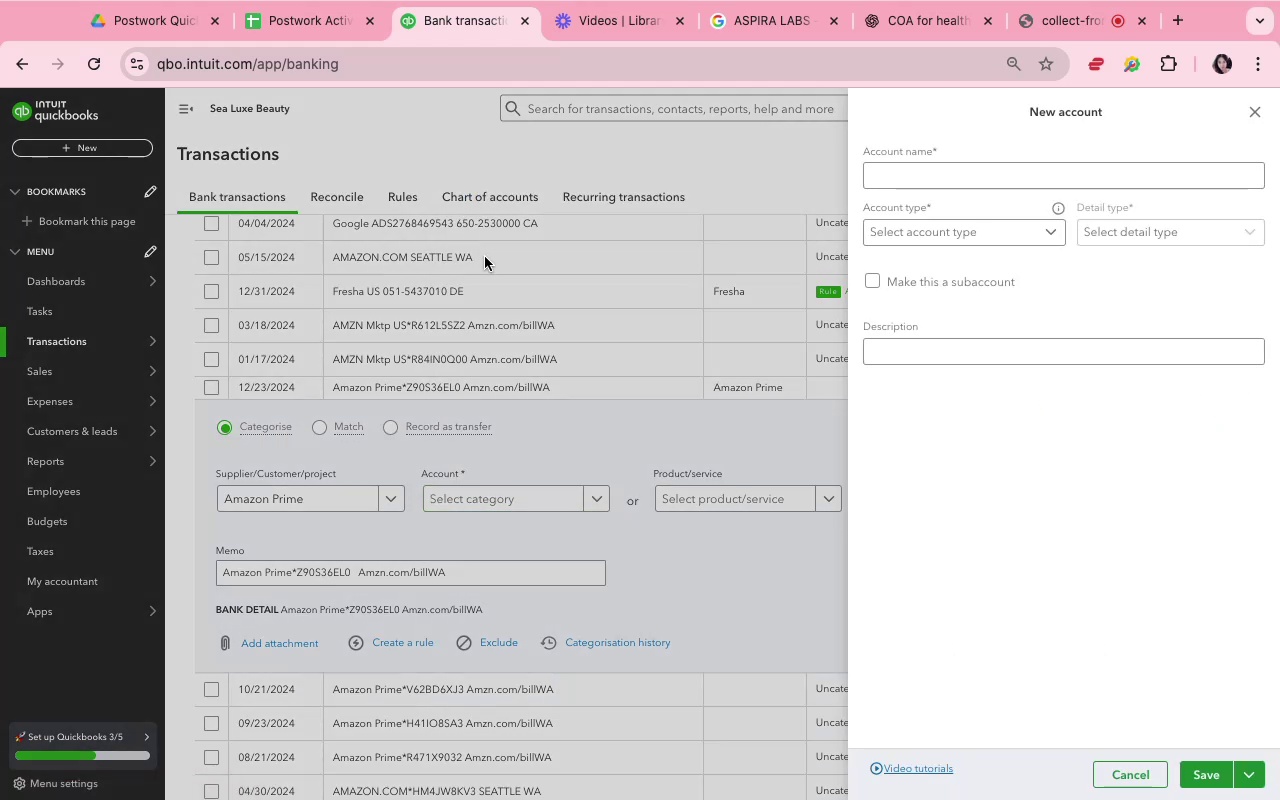 
left_click([551, 506])
 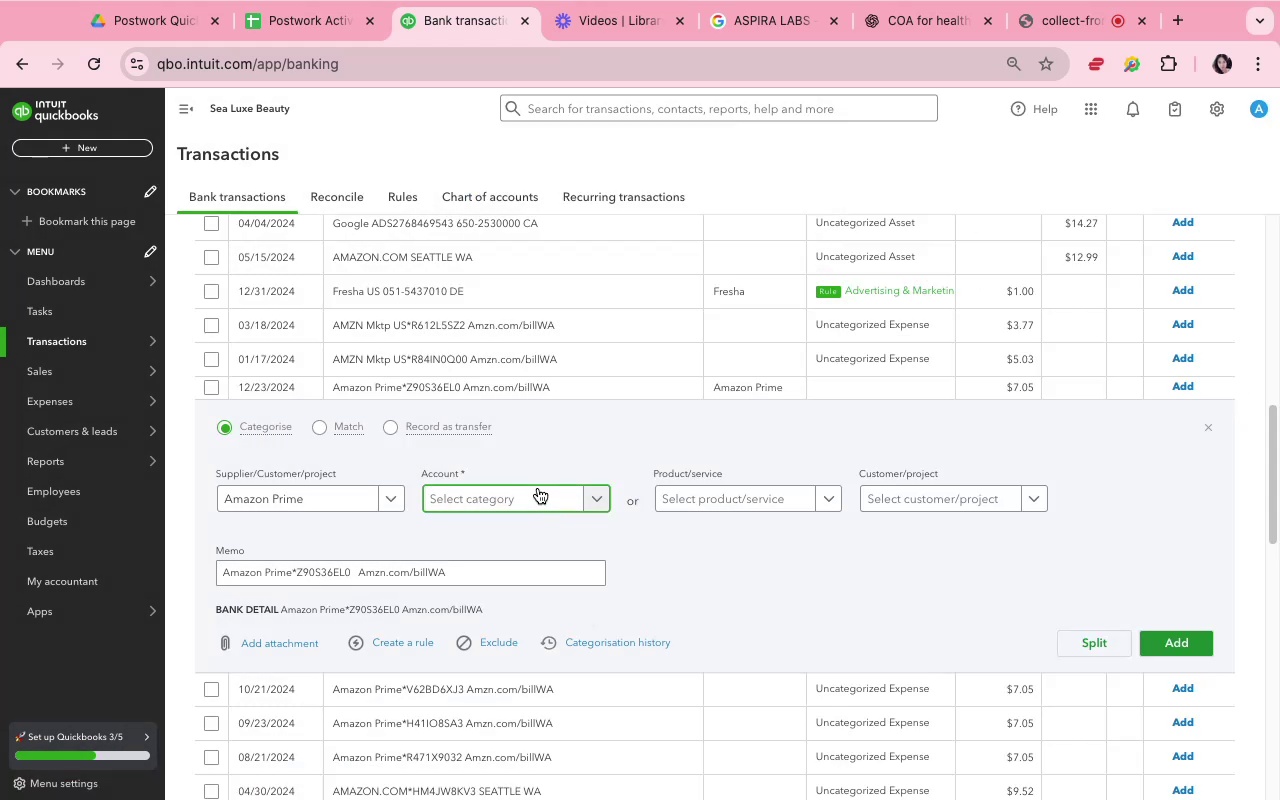 
type(en)
 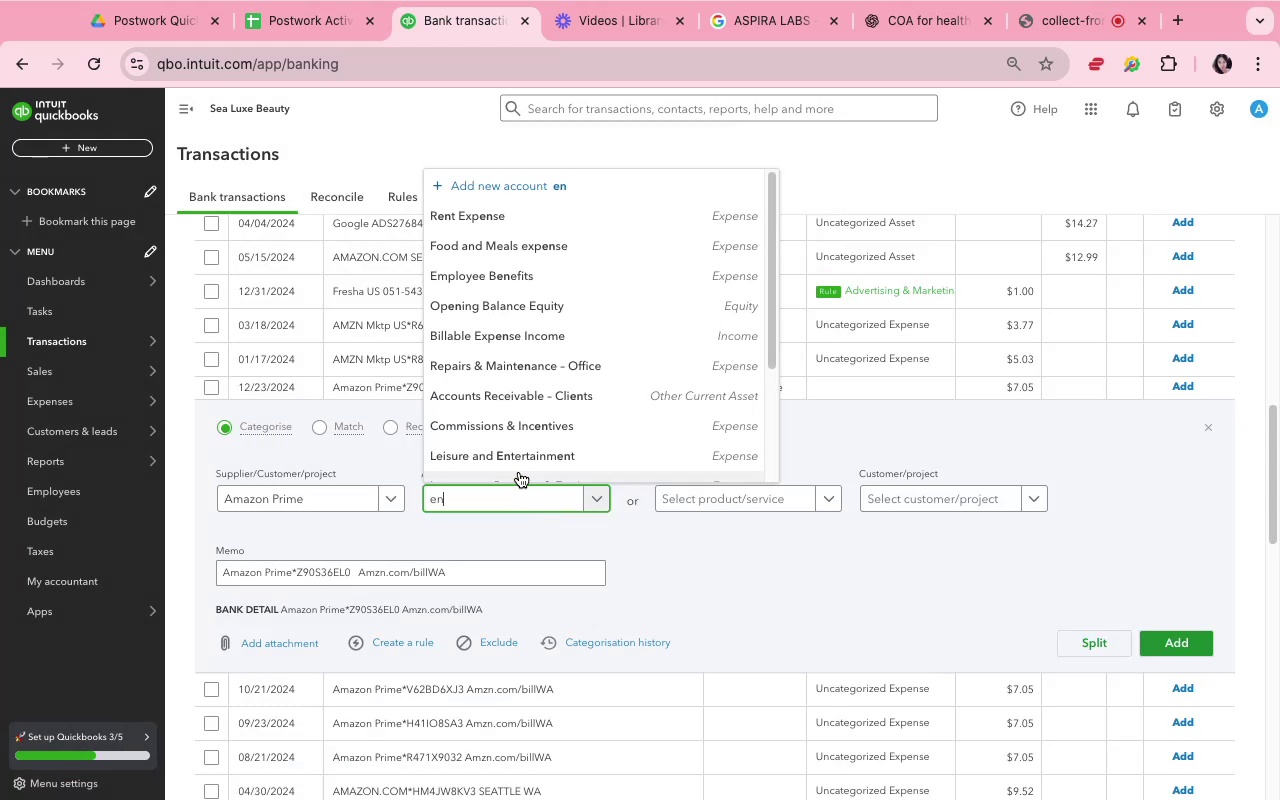 
left_click([519, 461])
 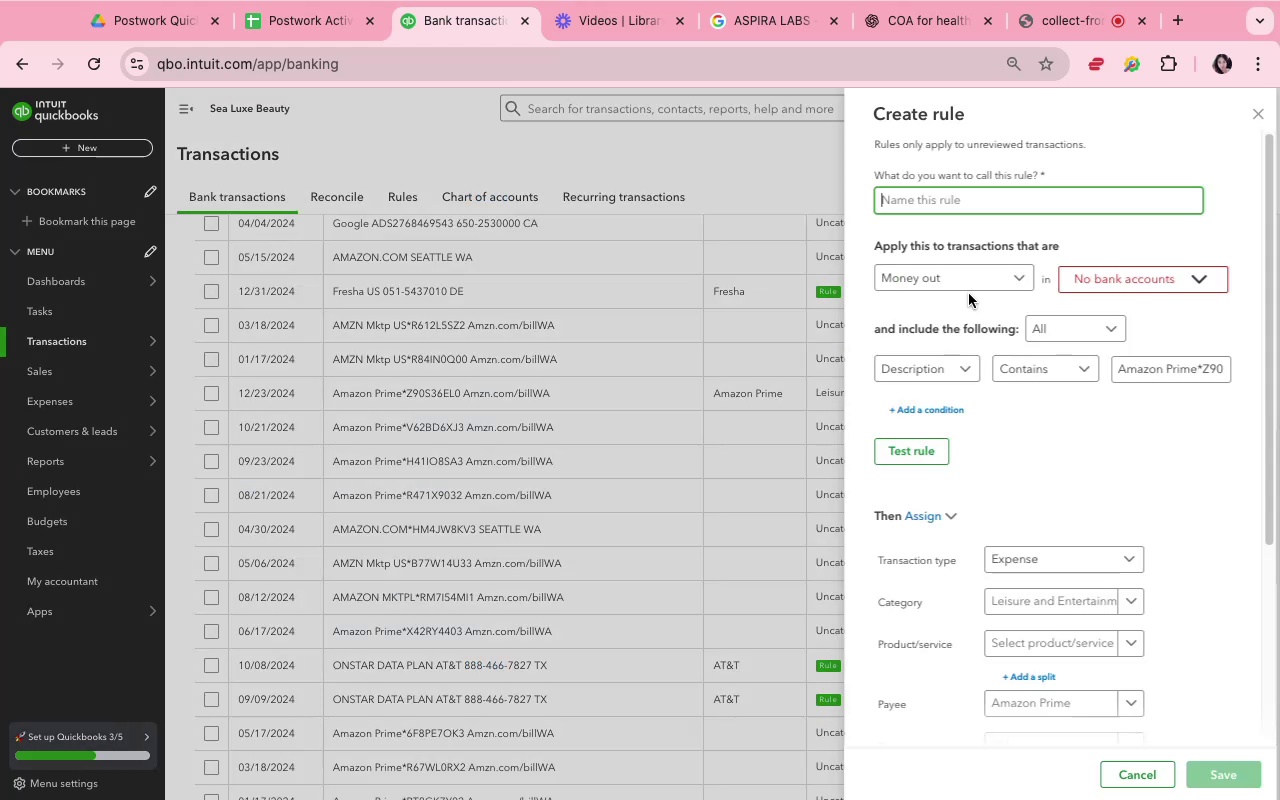 
wait(10.96)
 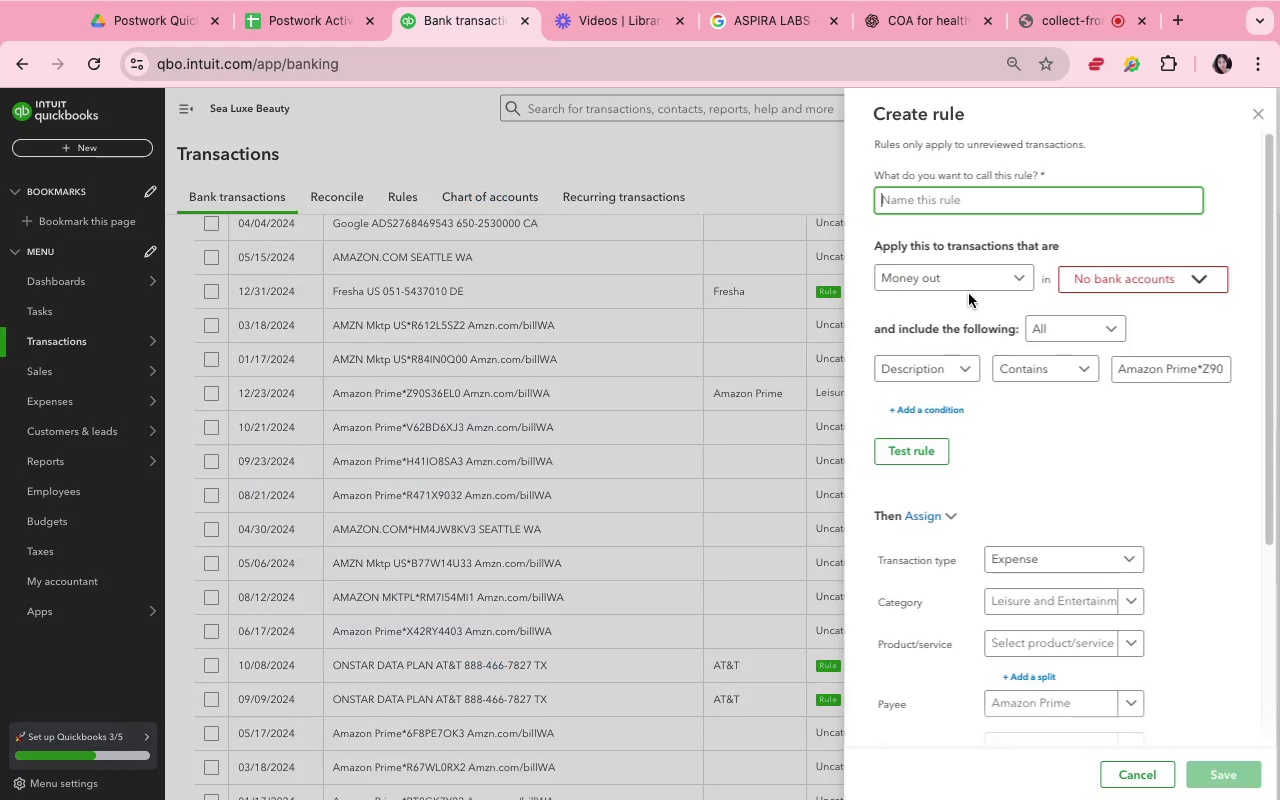 
type(Prime)
 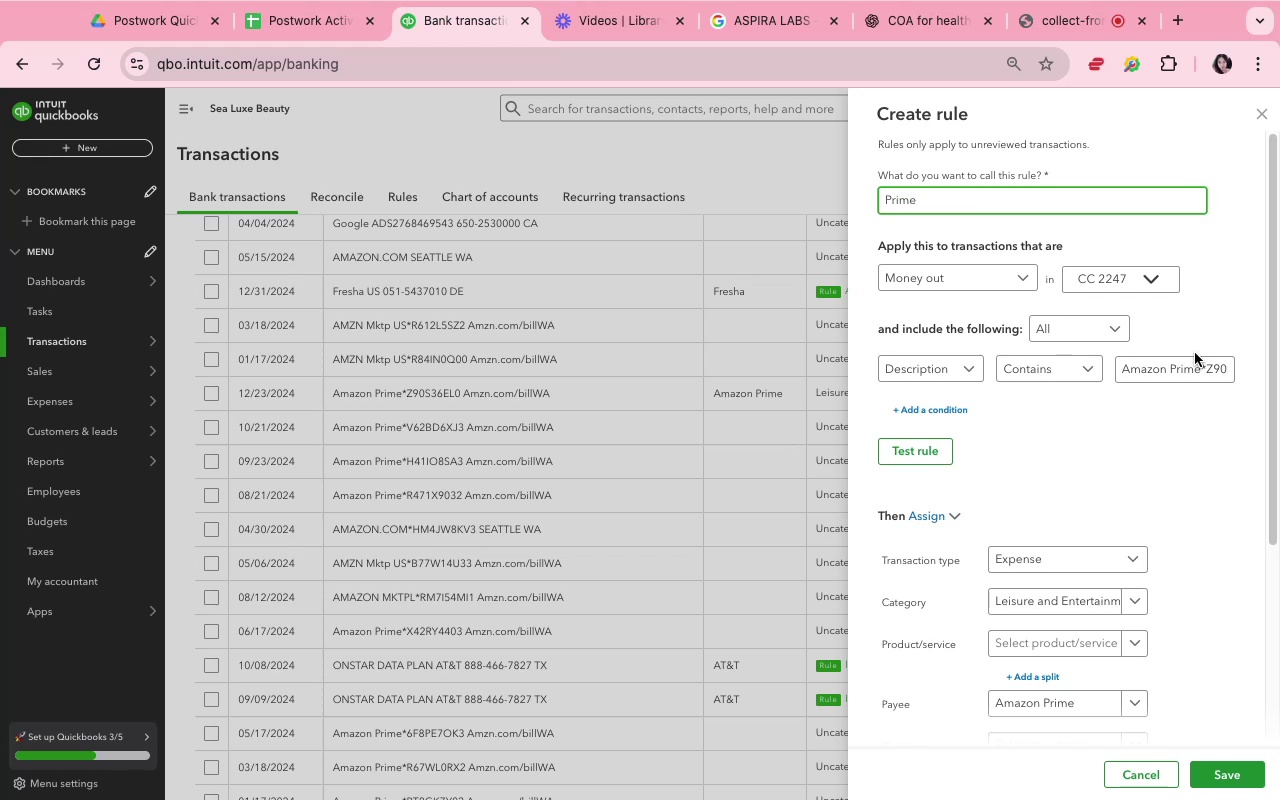 
left_click([1203, 363])
 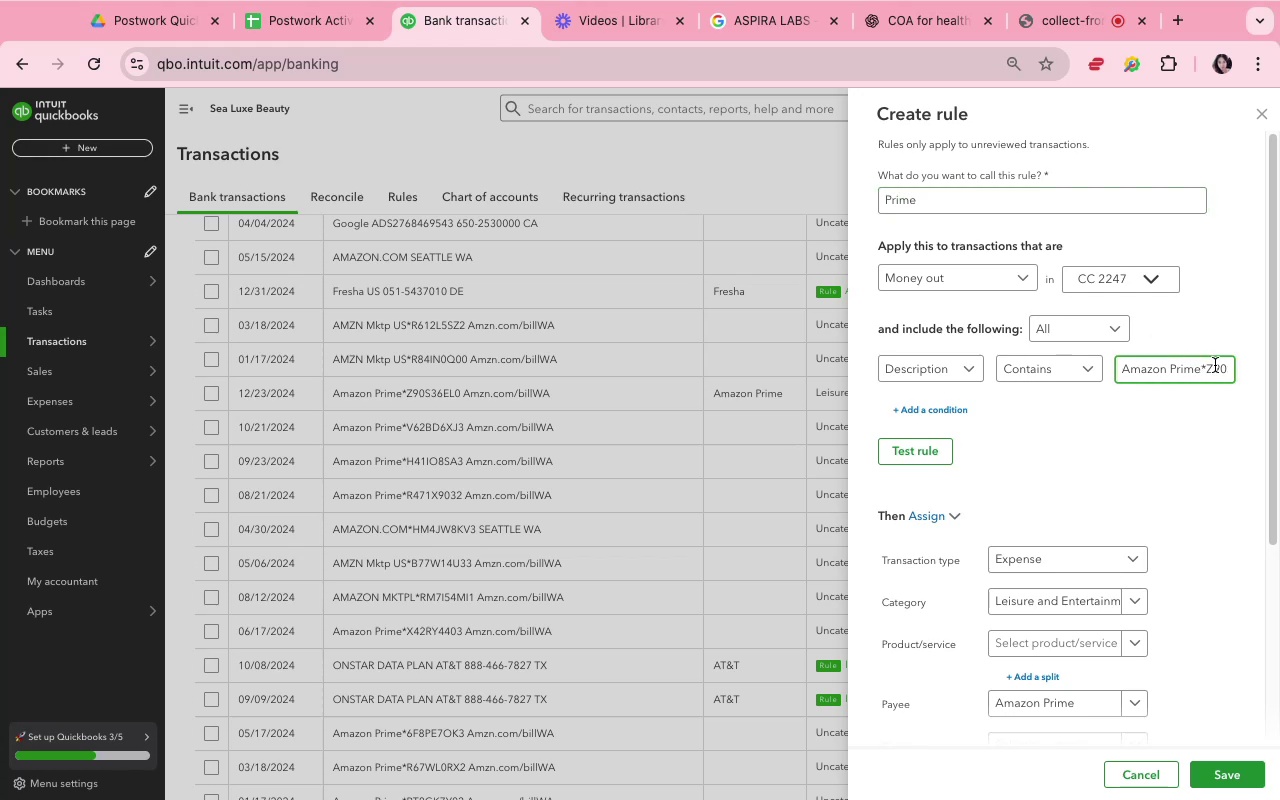 
key(ArrowLeft)
 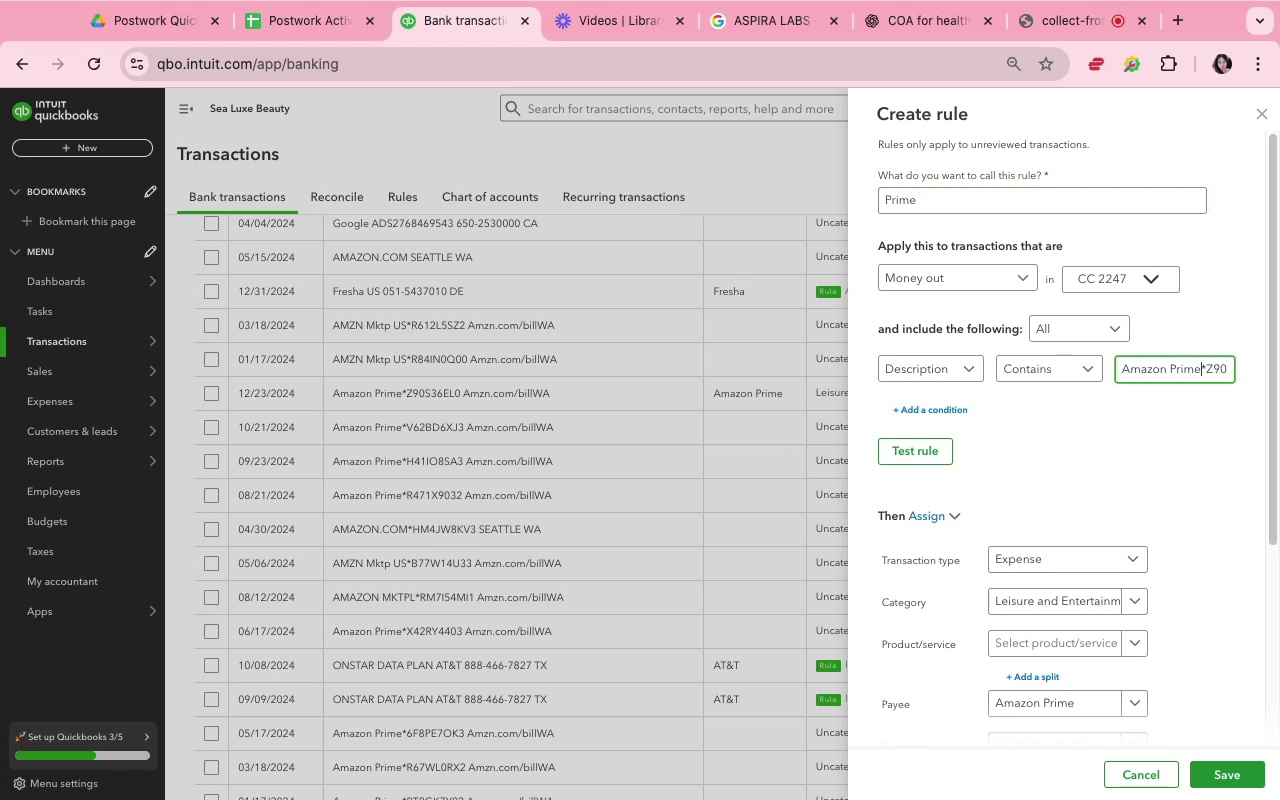 
key(Meta+Shift+ArrowRight)
 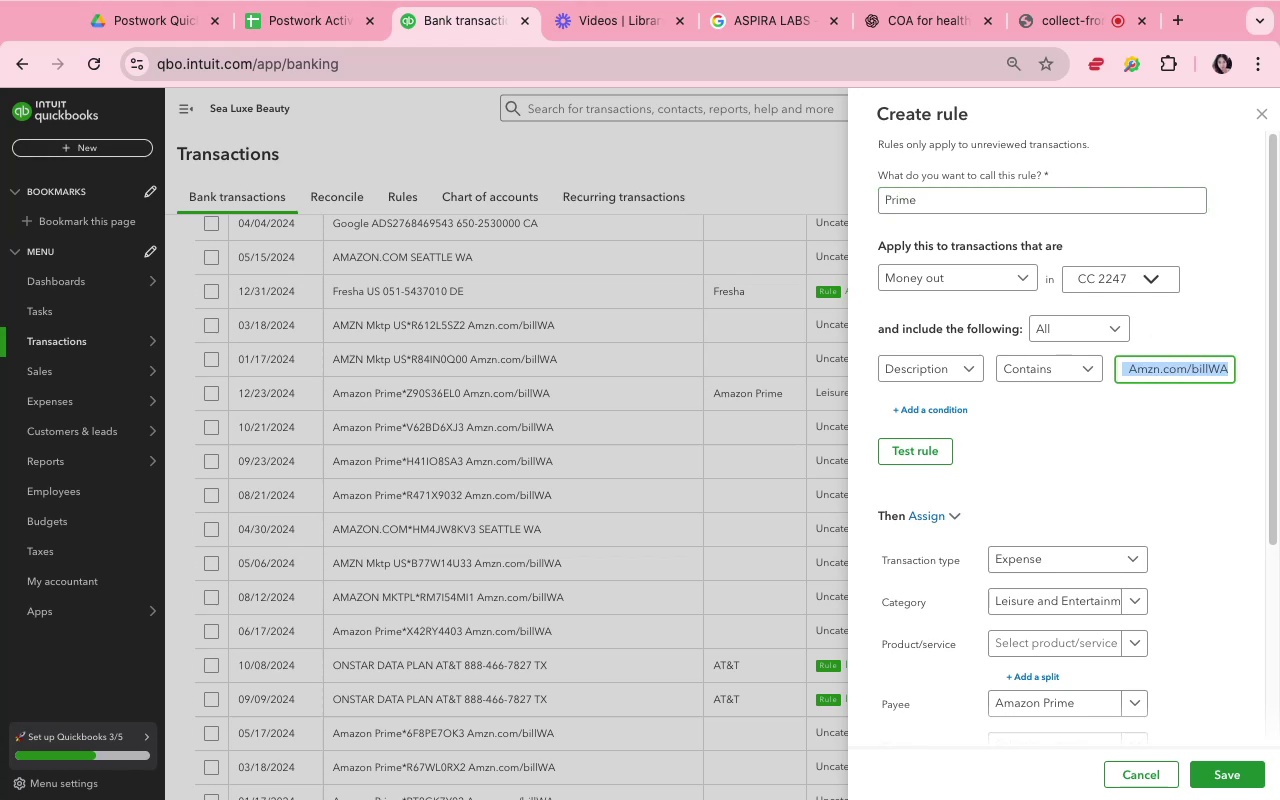 
key(Backspace)
 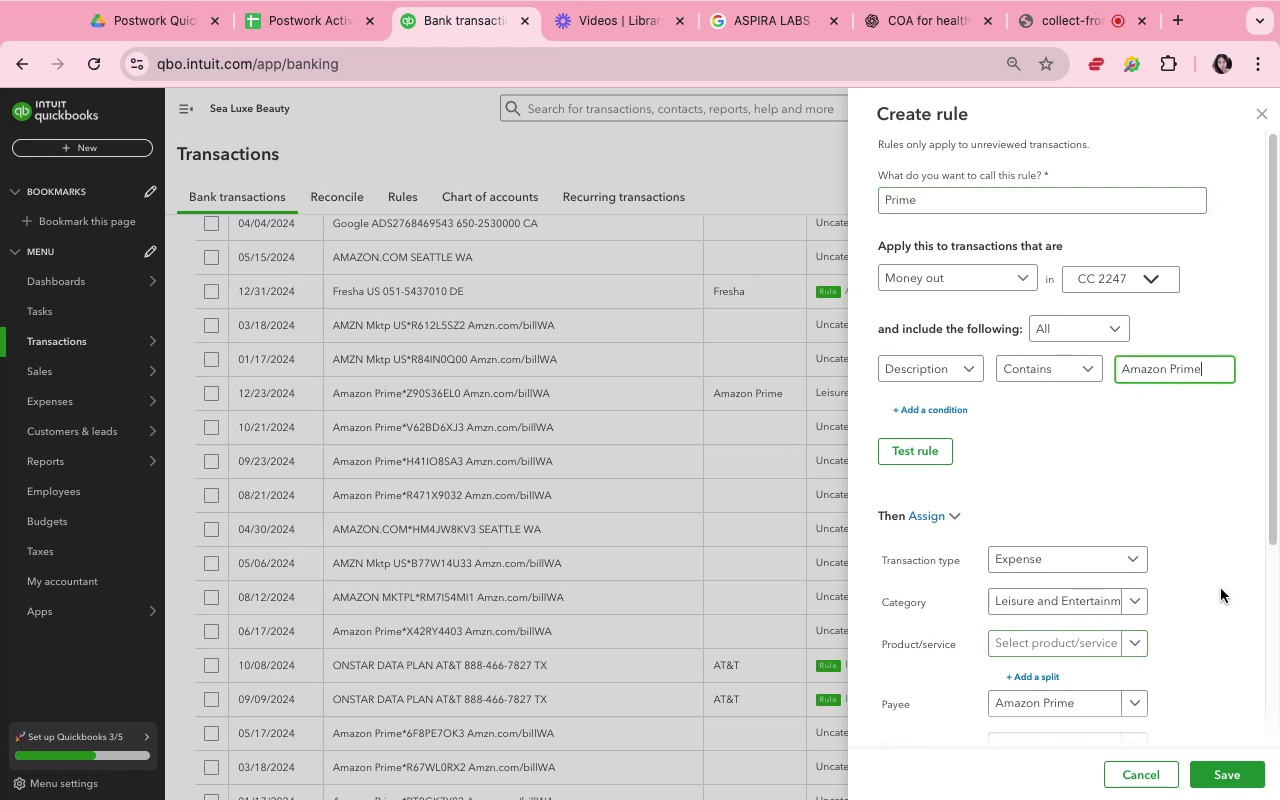 
scroll: coordinate [1216, 583], scroll_direction: down, amount: 4.0
 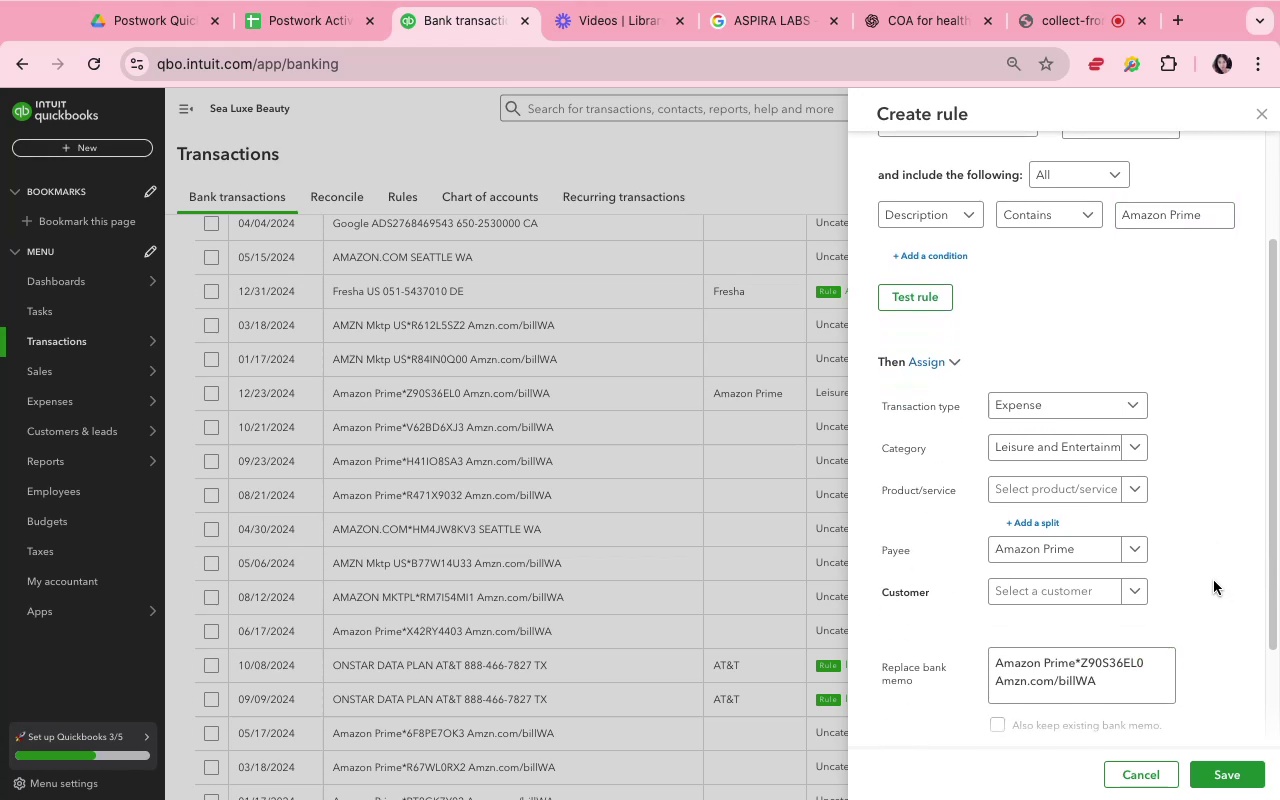 
left_click([1212, 579])
 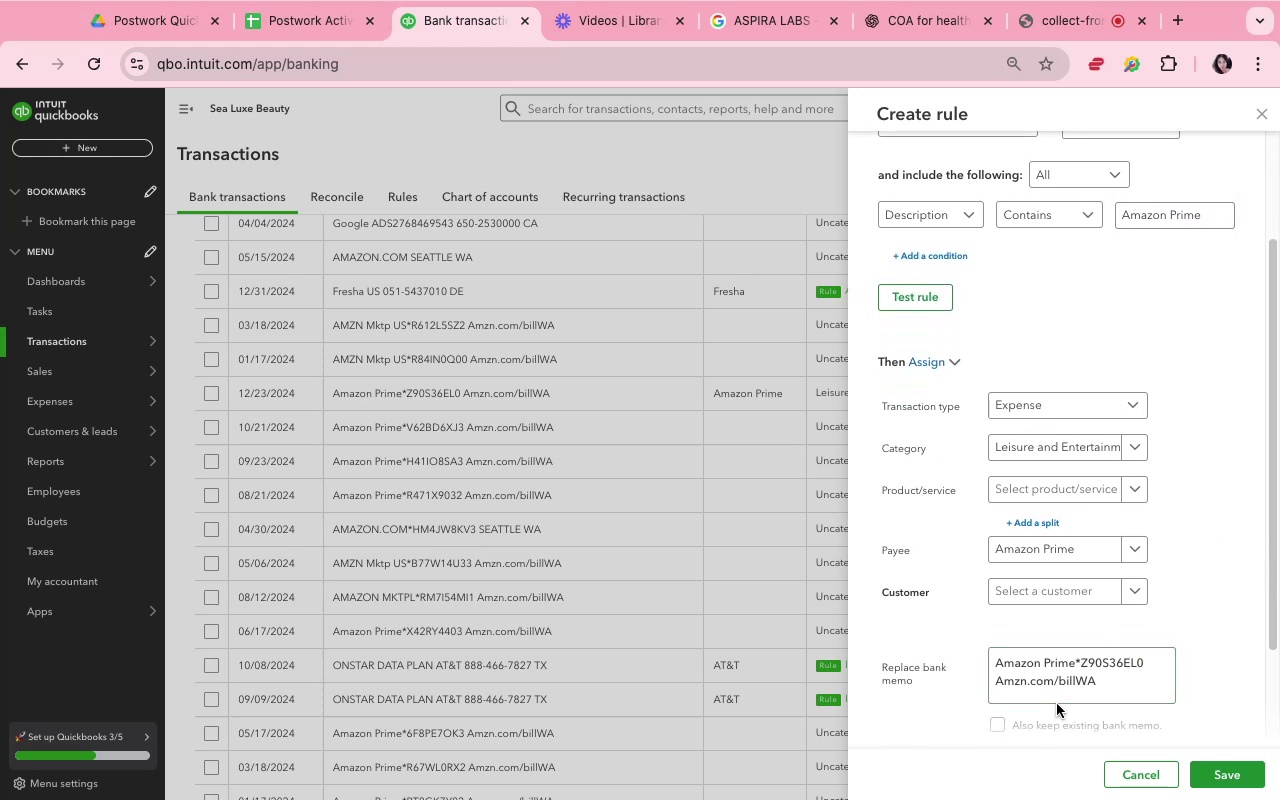 
scroll: coordinate [1020, 694], scroll_direction: down, amount: 4.0
 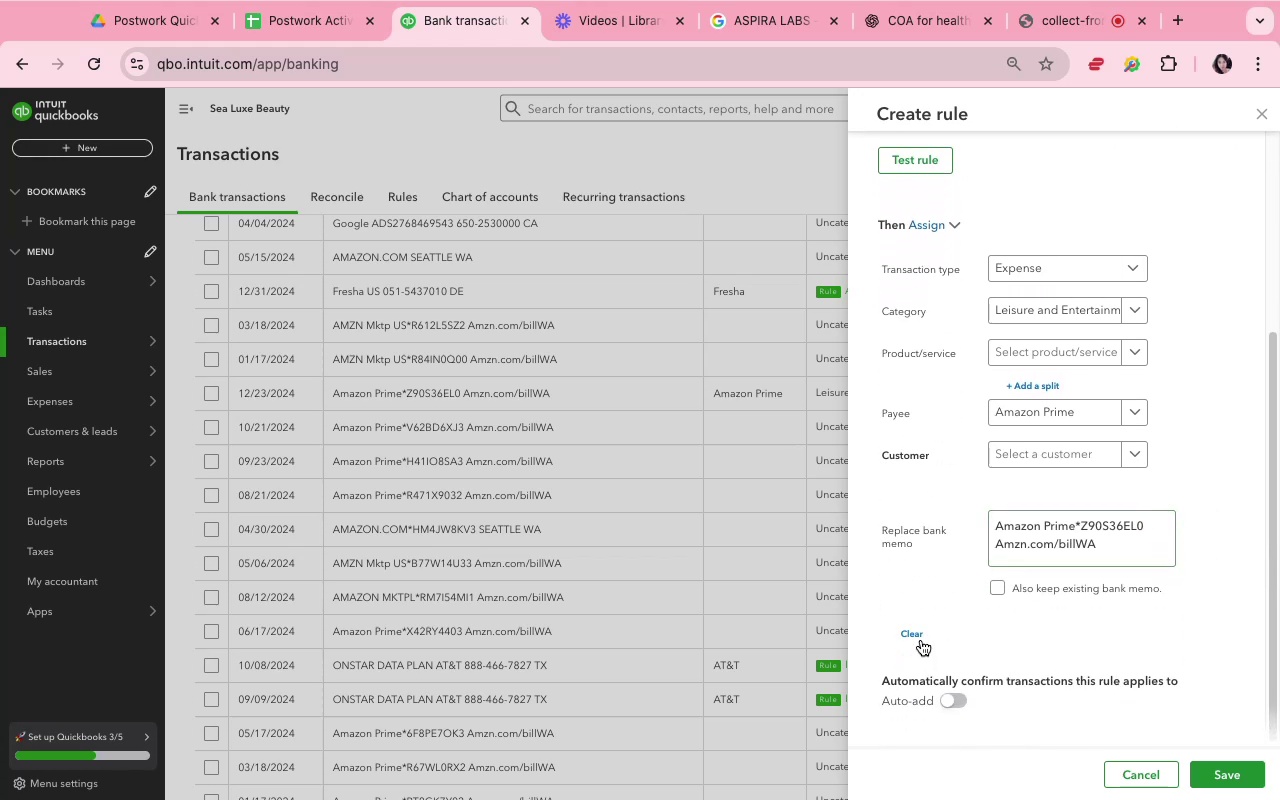 
left_click([920, 639])
 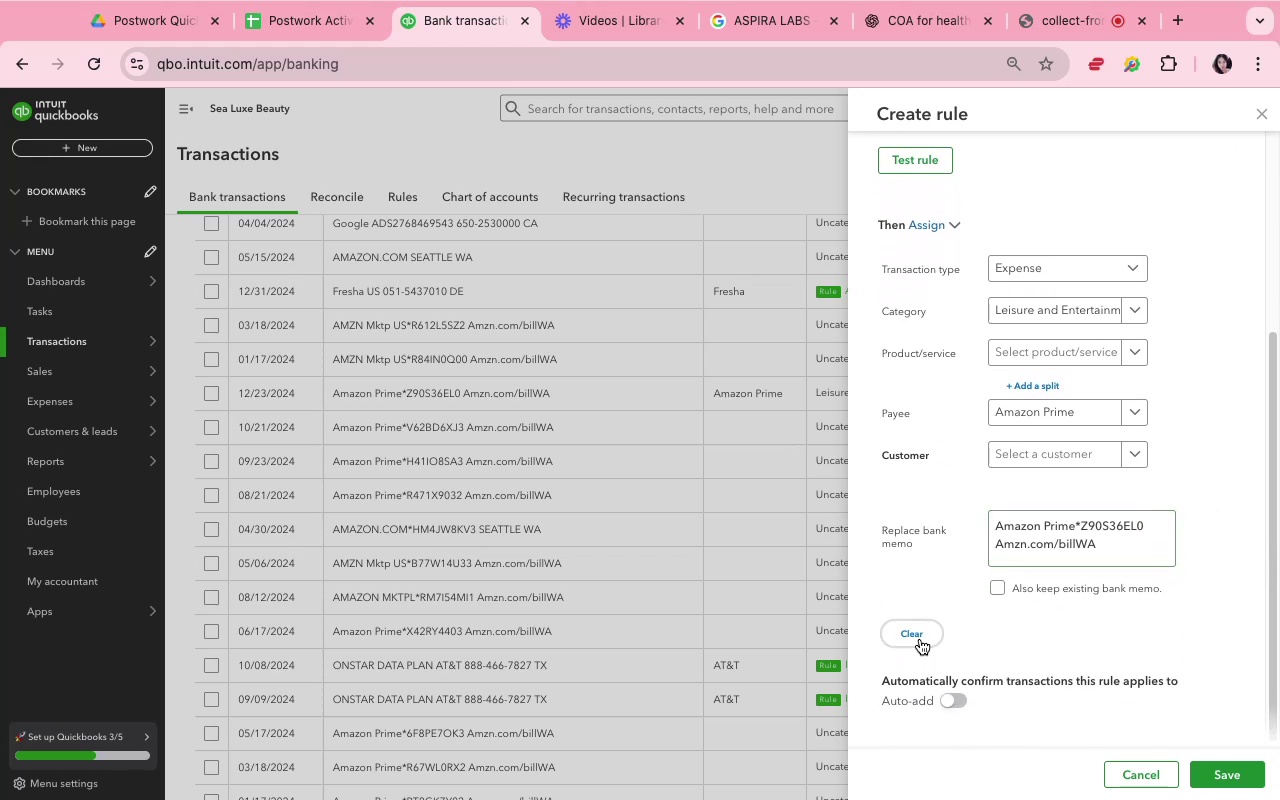 
wait(8.4)
 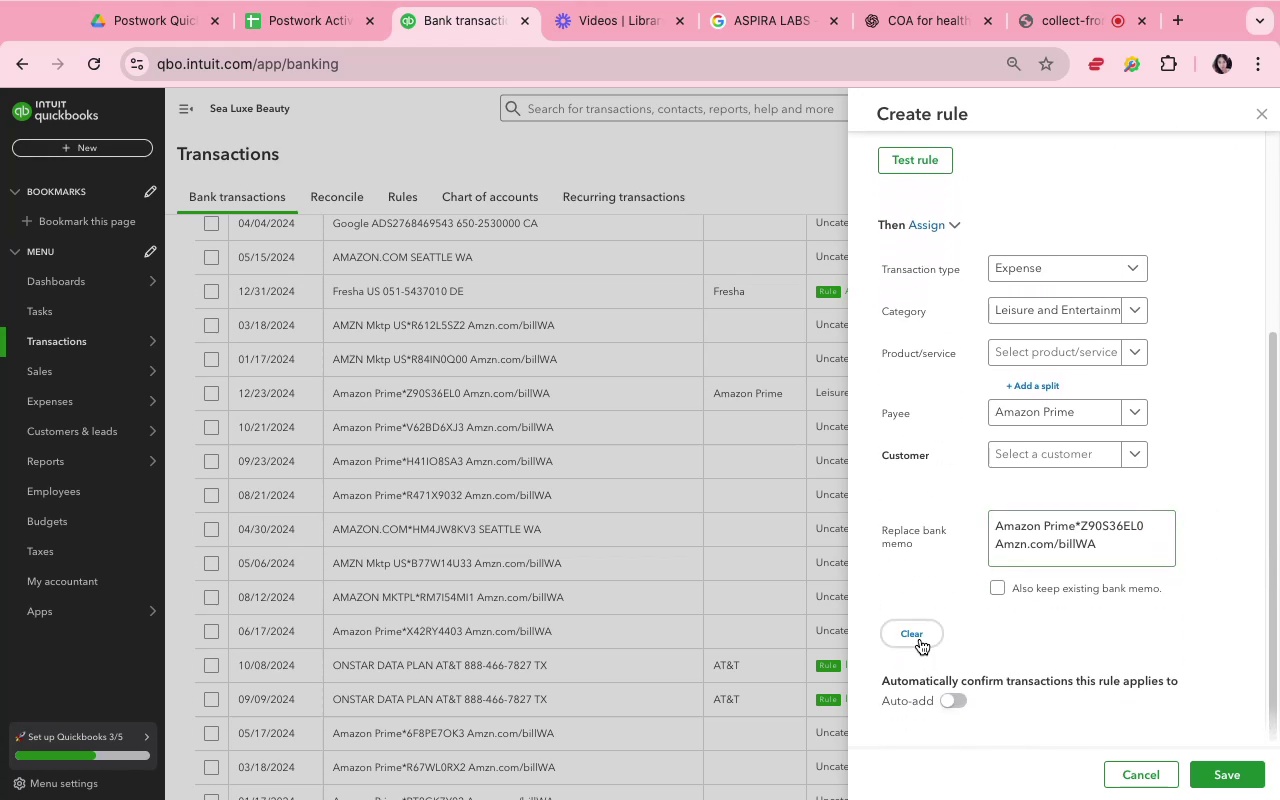 
left_click([915, 621])
 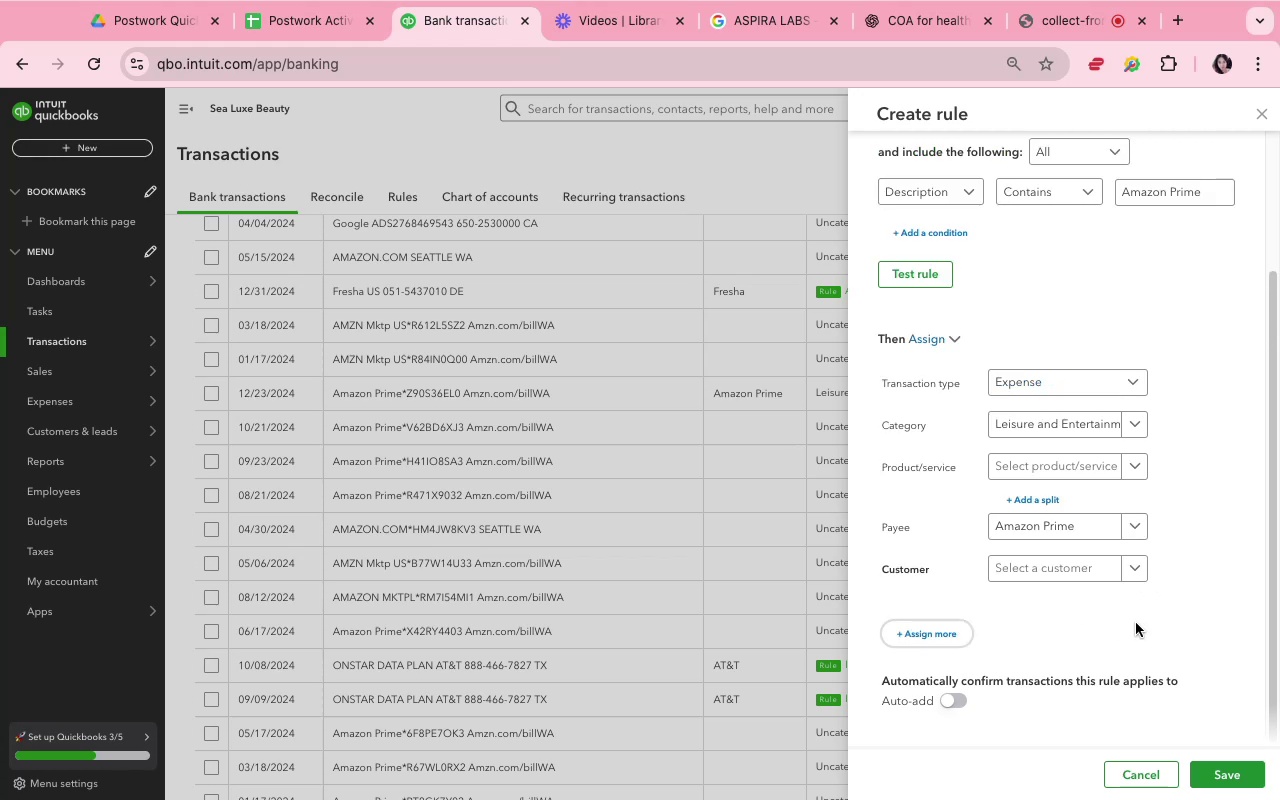 
left_click([1159, 615])
 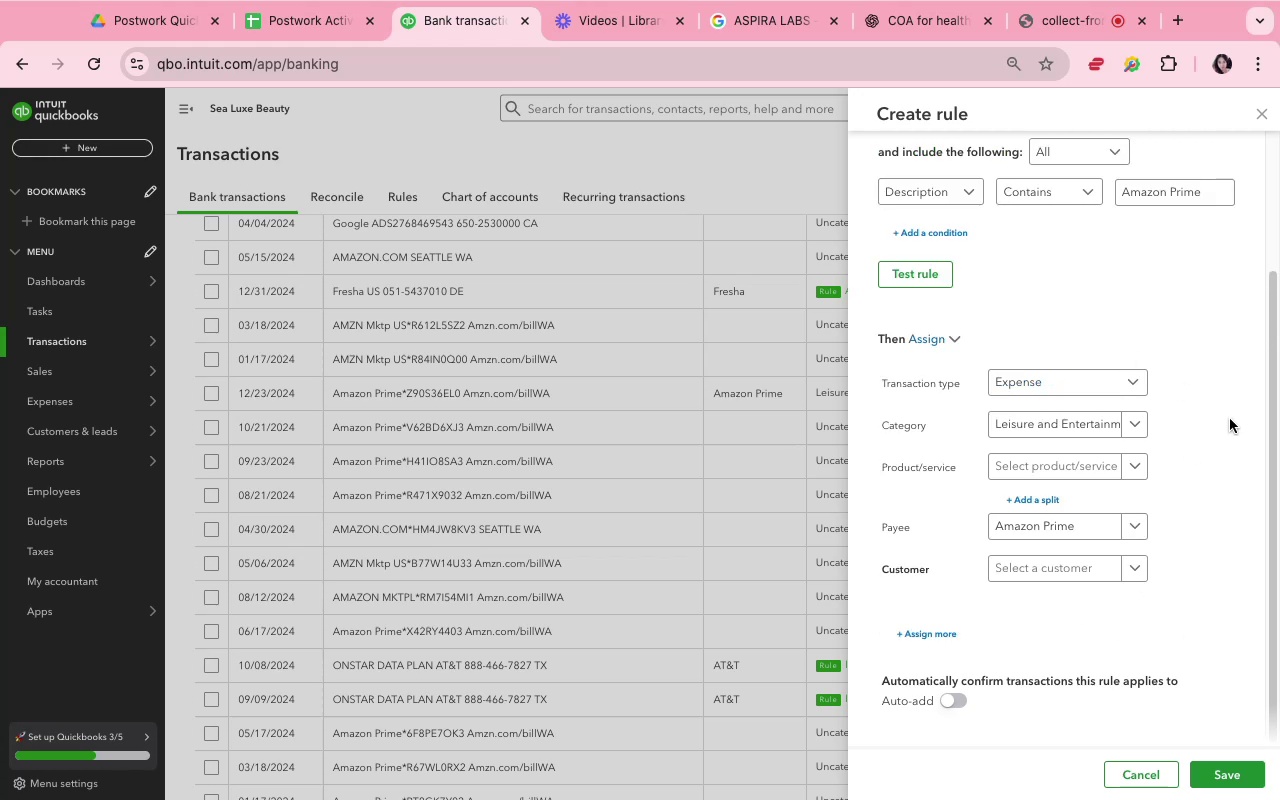 
scroll: coordinate [1232, 421], scroll_direction: up, amount: 7.0
 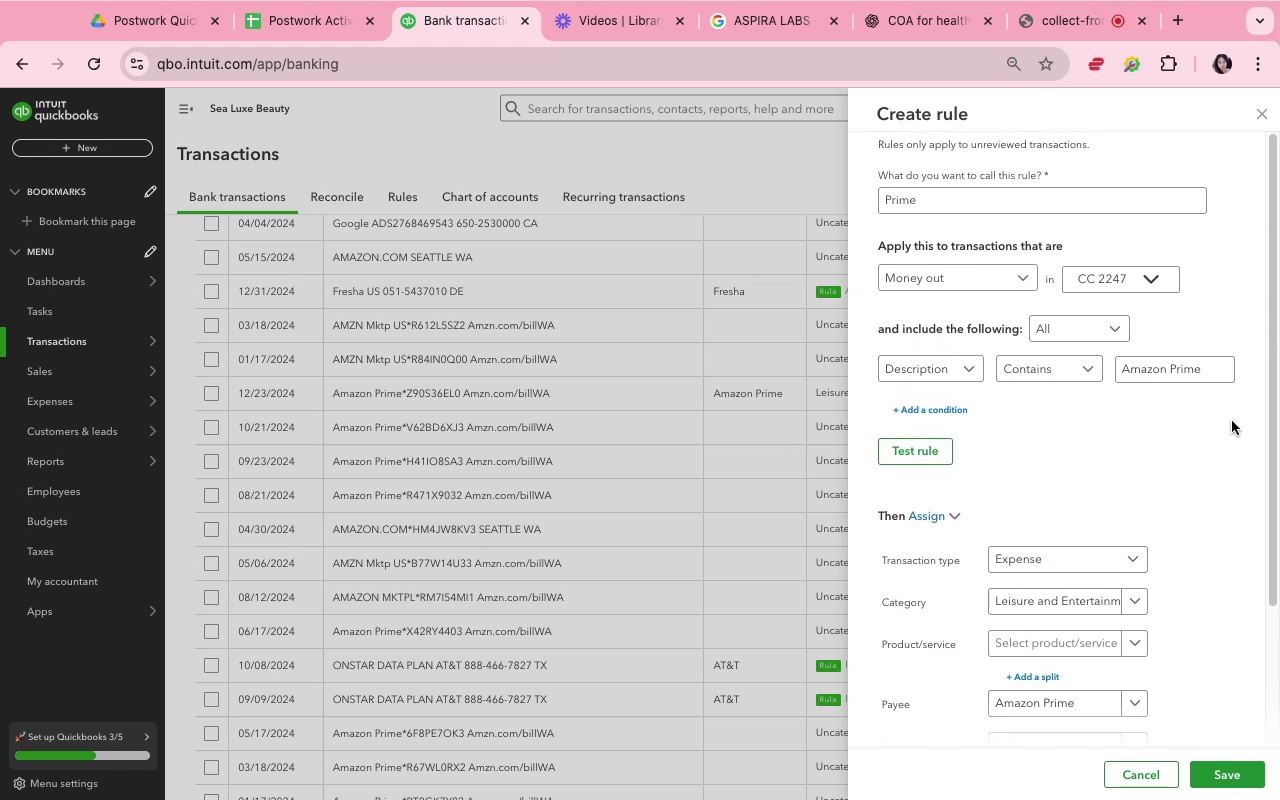 
scroll: coordinate [1232, 422], scroll_direction: down, amount: 13.0
 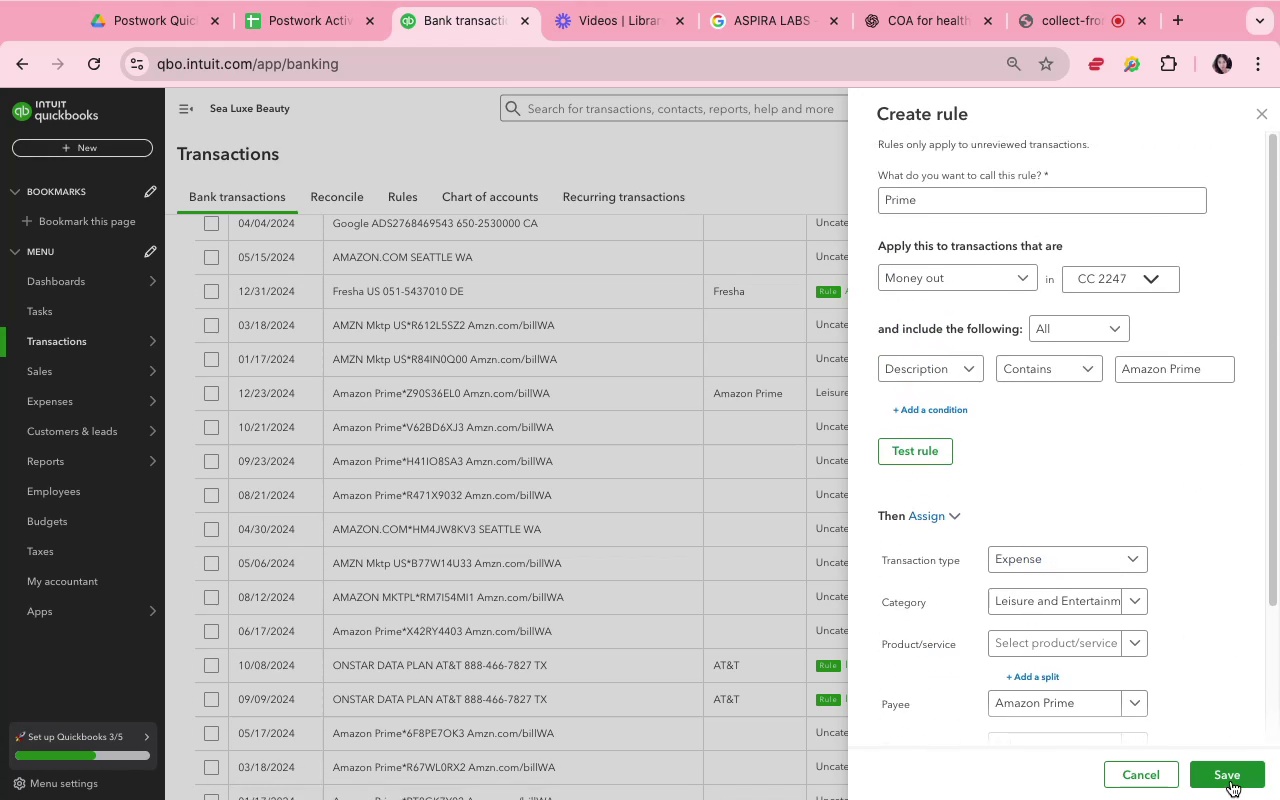 
left_click([1231, 779])
 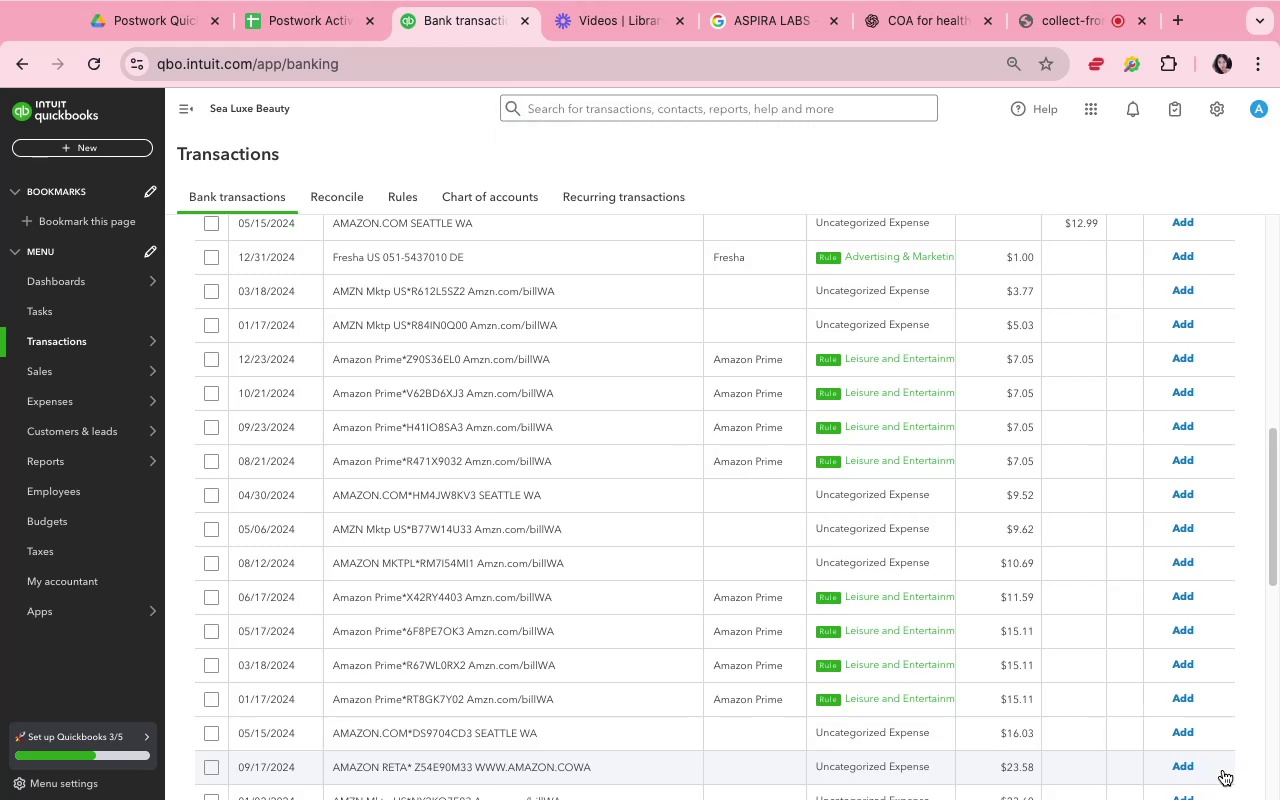 
wait(6.71)
 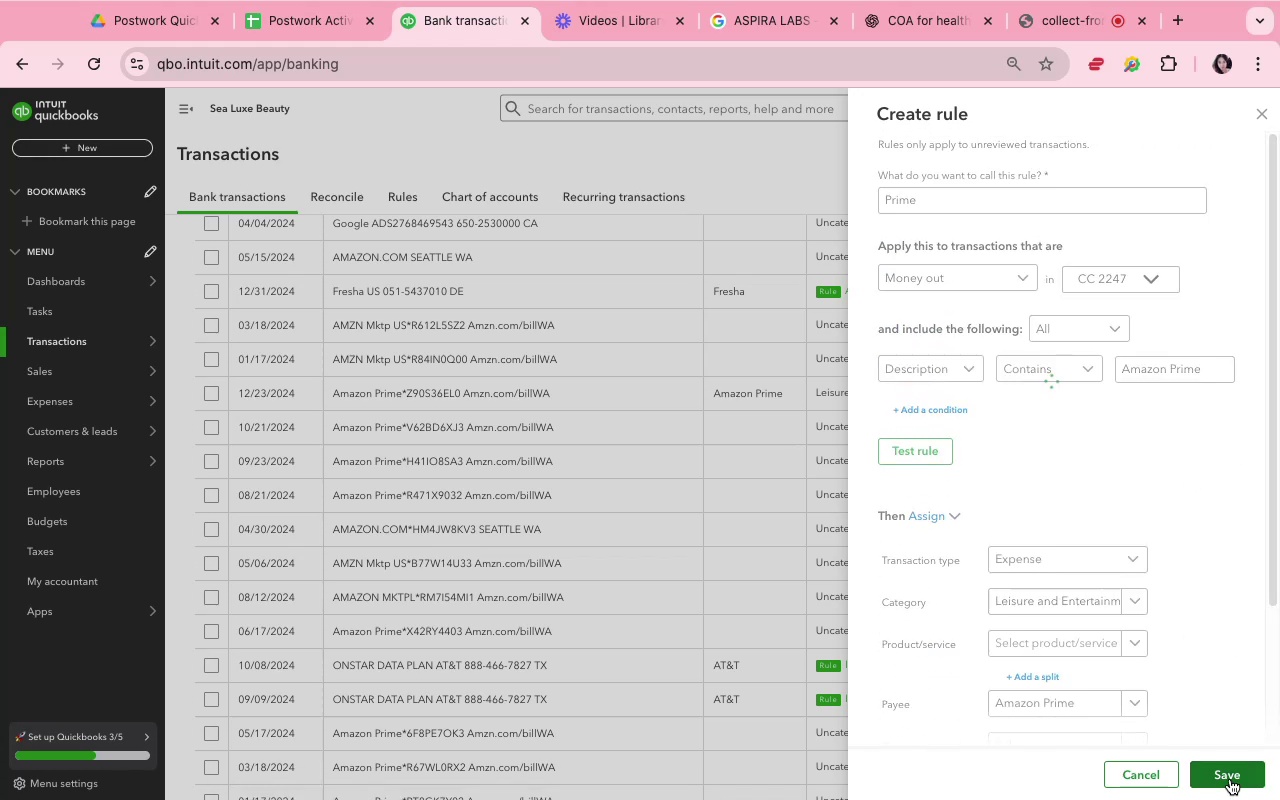 
scroll: coordinate [944, 461], scroll_direction: up, amount: 7.0
 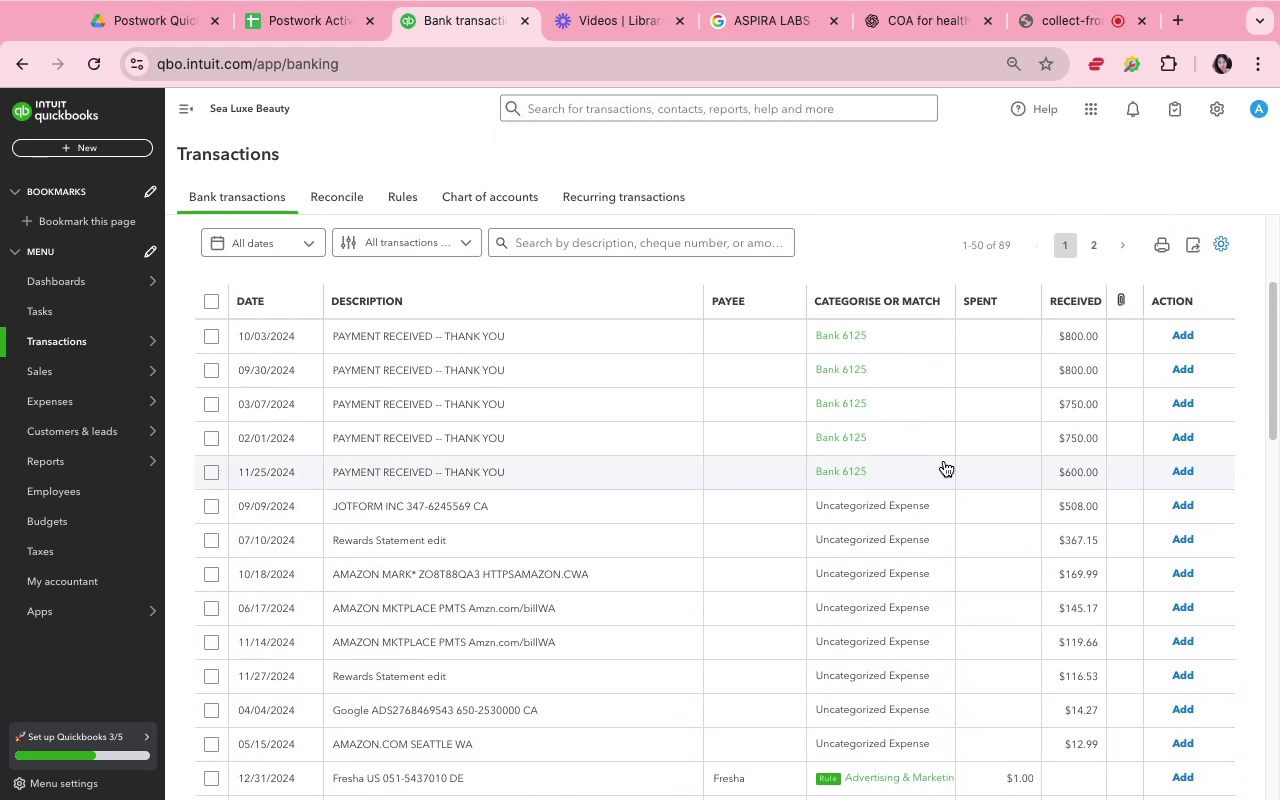 
scroll: coordinate [946, 462], scroll_direction: down, amount: 19.0
 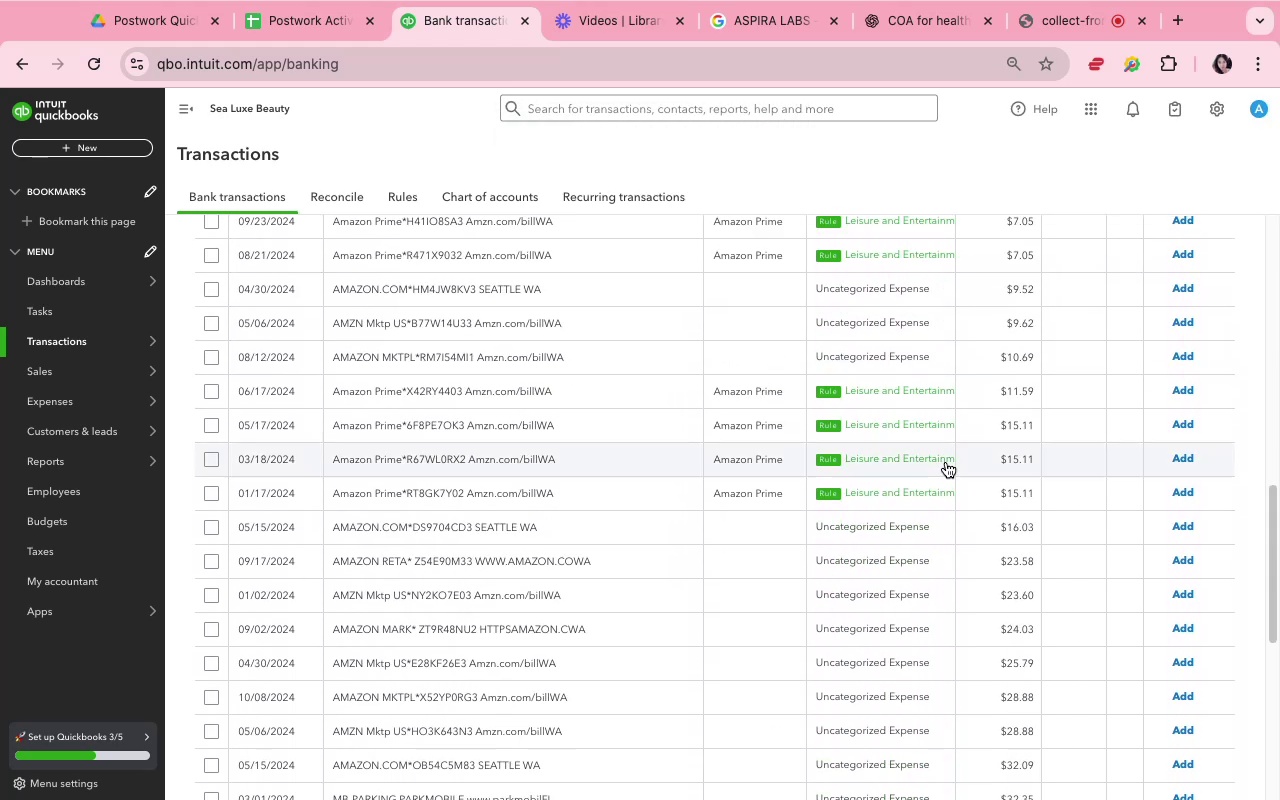 
scroll: coordinate [946, 462], scroll_direction: up, amount: 4.0
 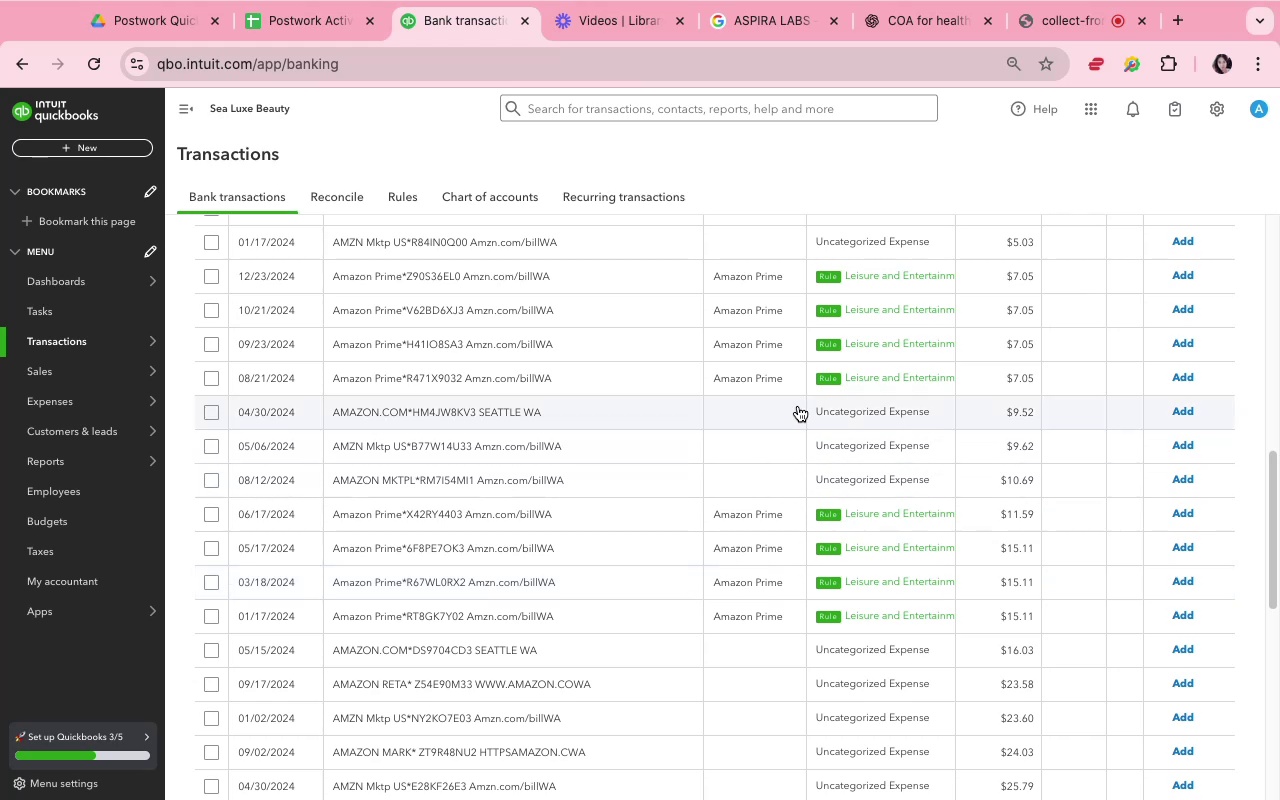 
left_click([790, 405])
 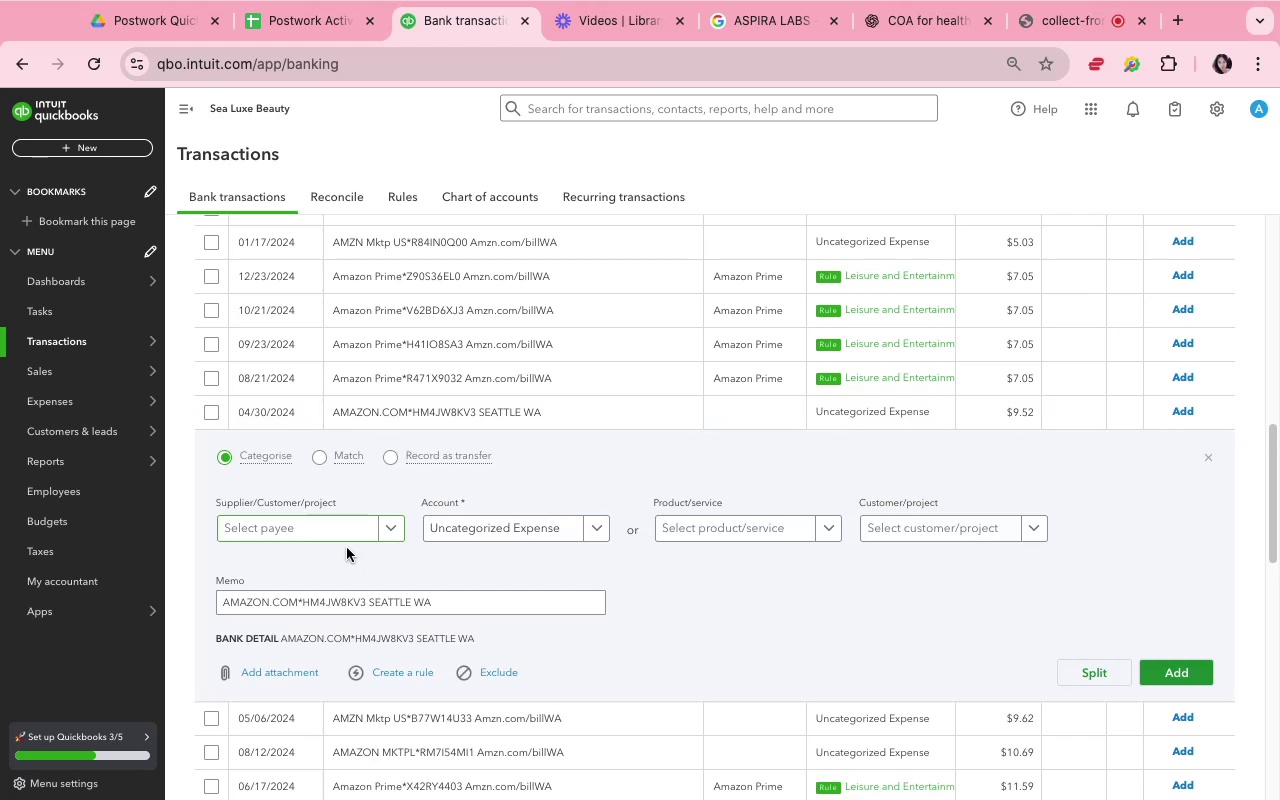 
left_click([338, 527])
 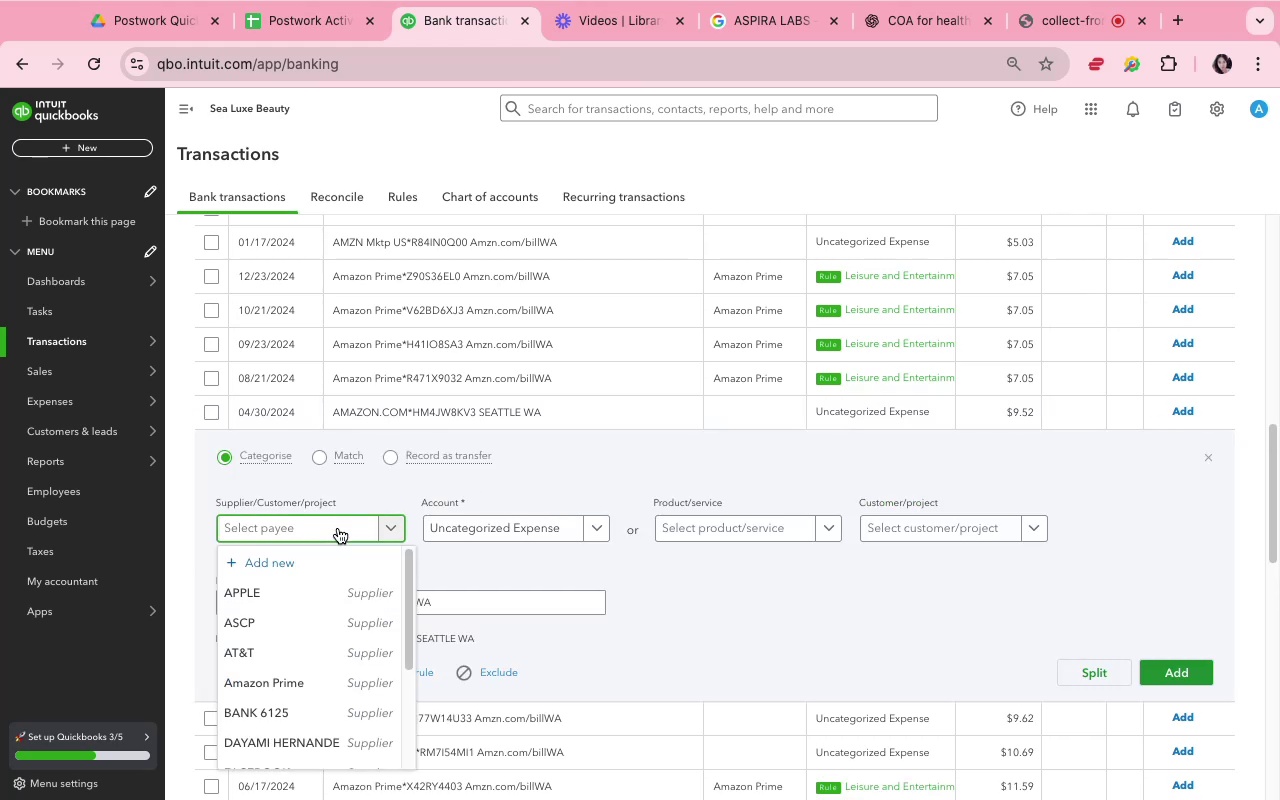 
type(Amazon)
 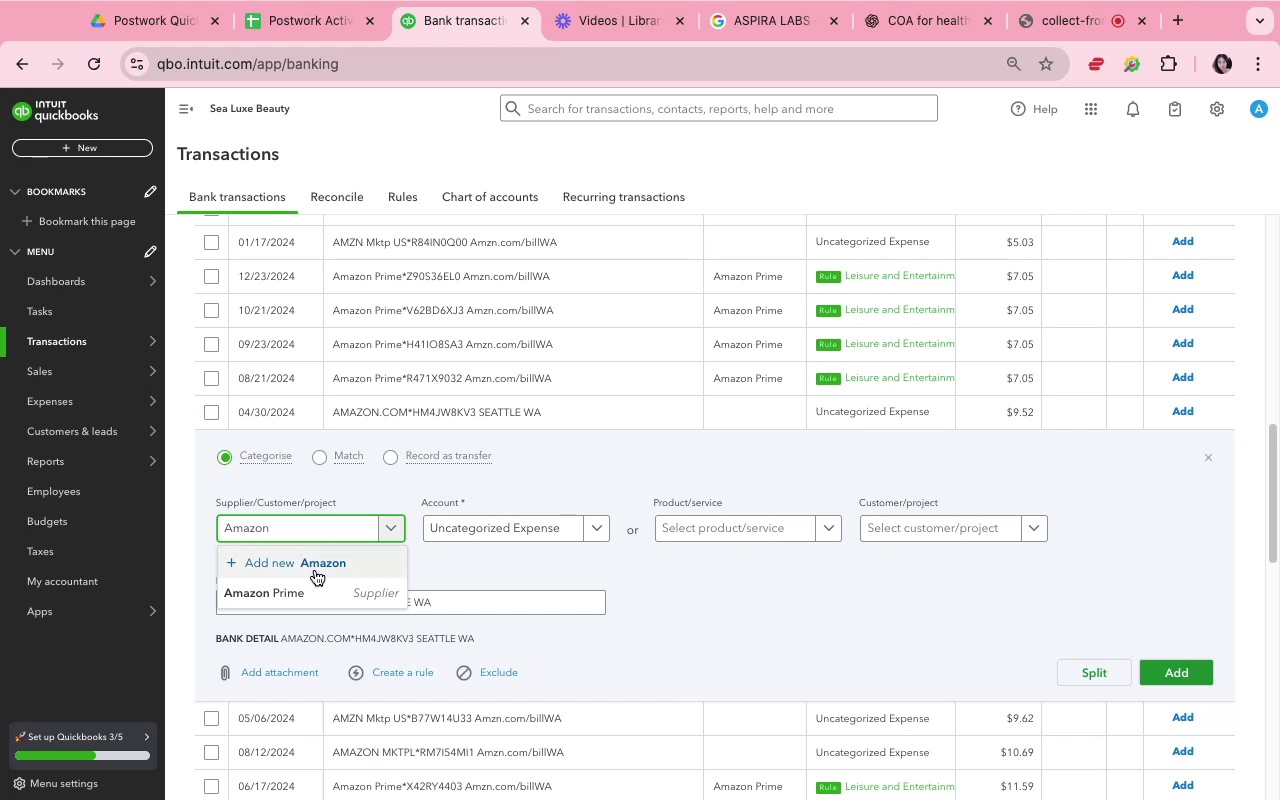 
wait(14.64)
 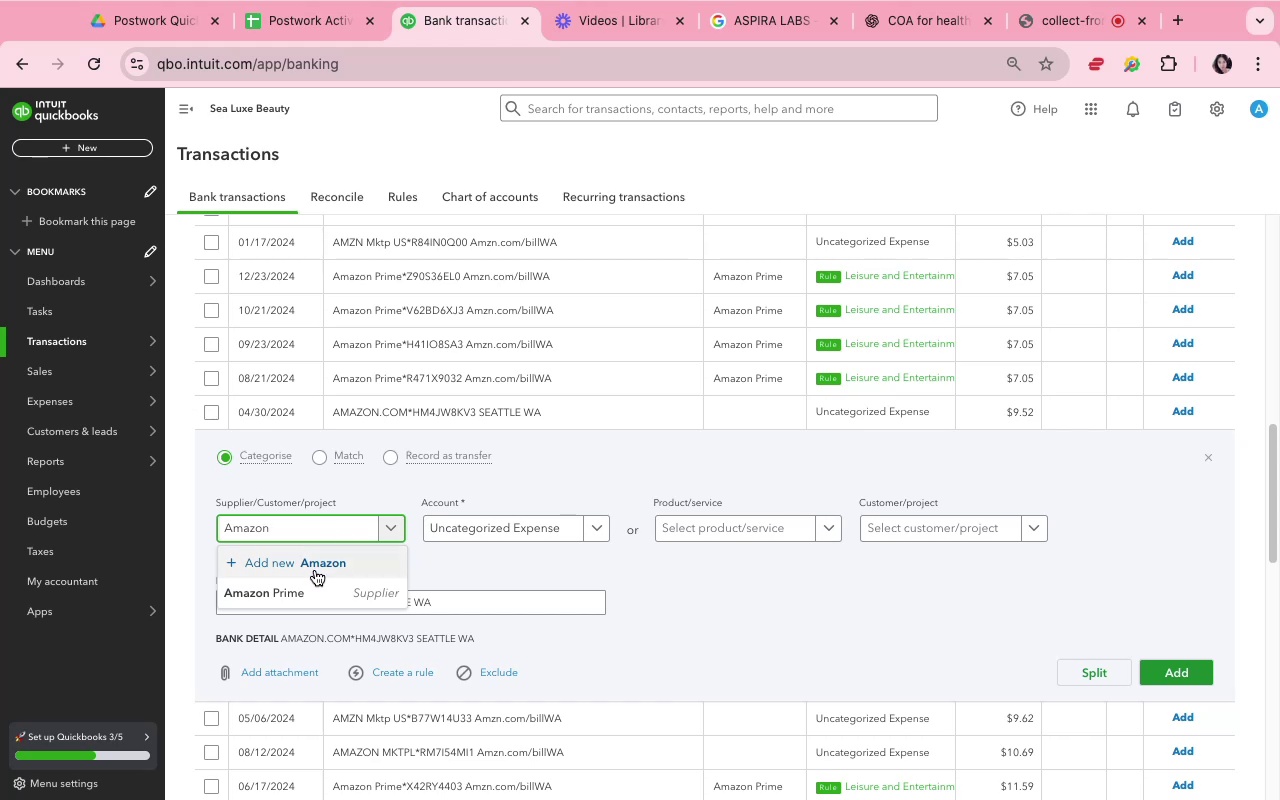 
left_click([615, 466])
 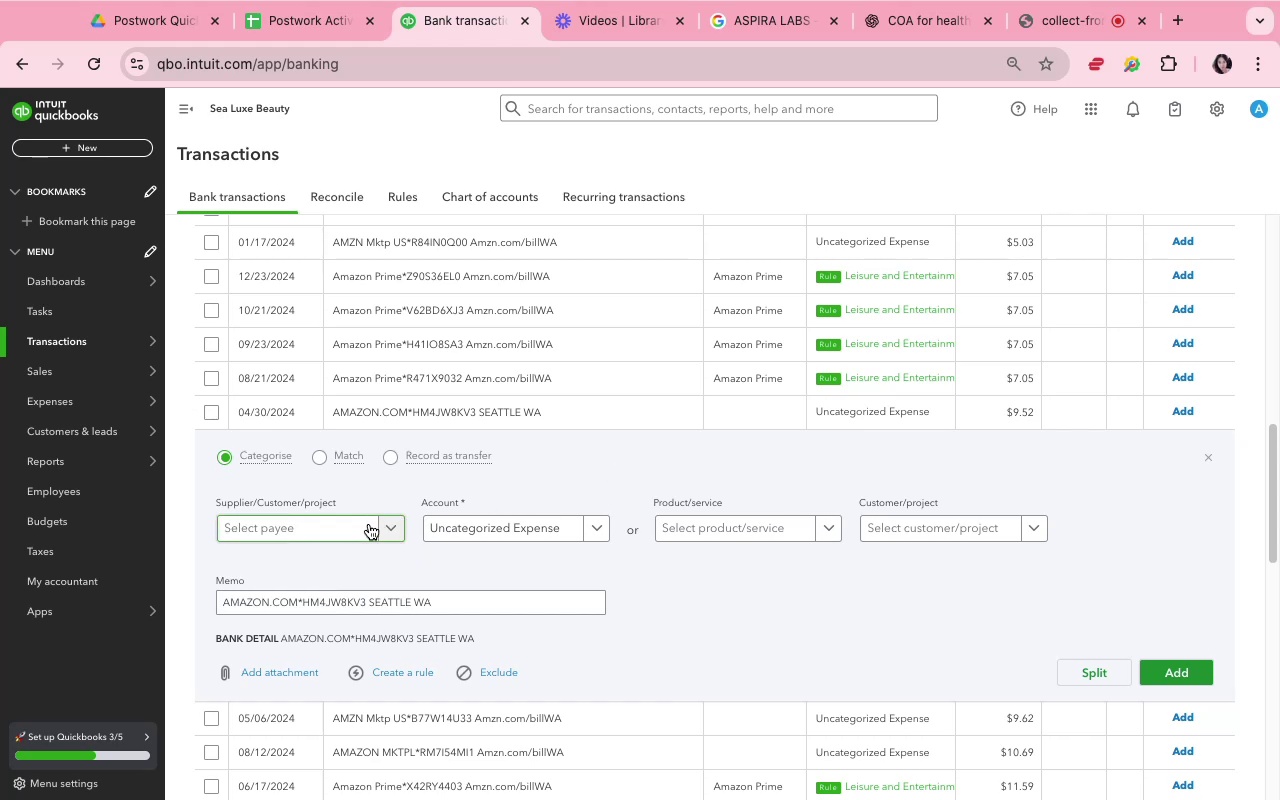 
left_click([367, 524])
 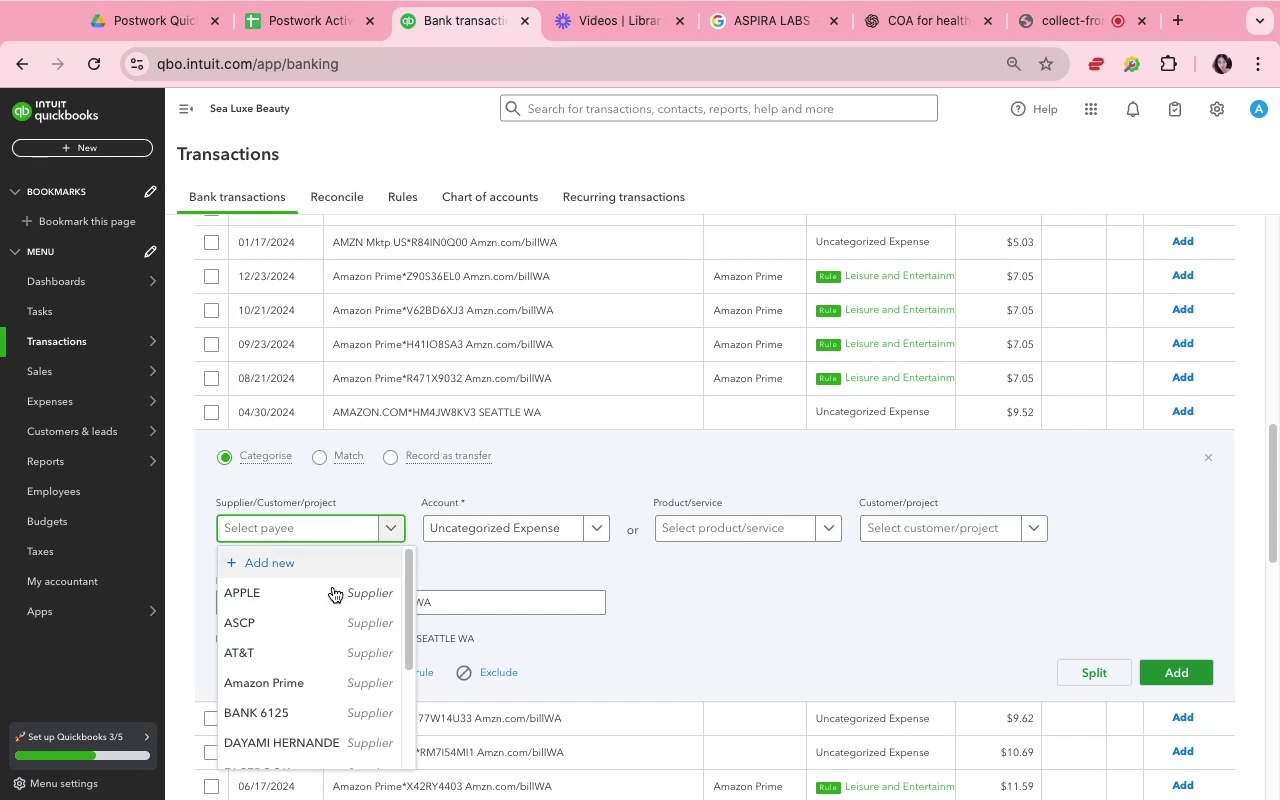 
left_click([325, 556])
 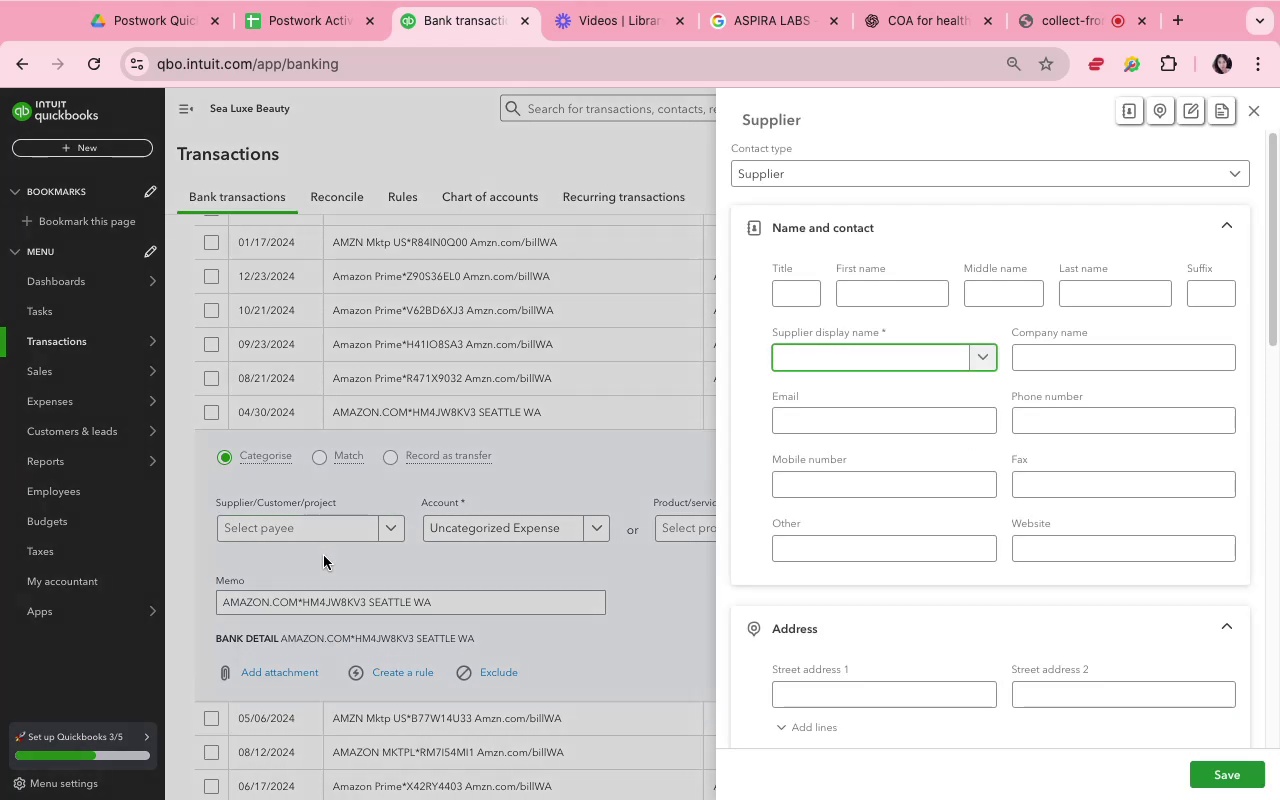 
wait(5.4)
 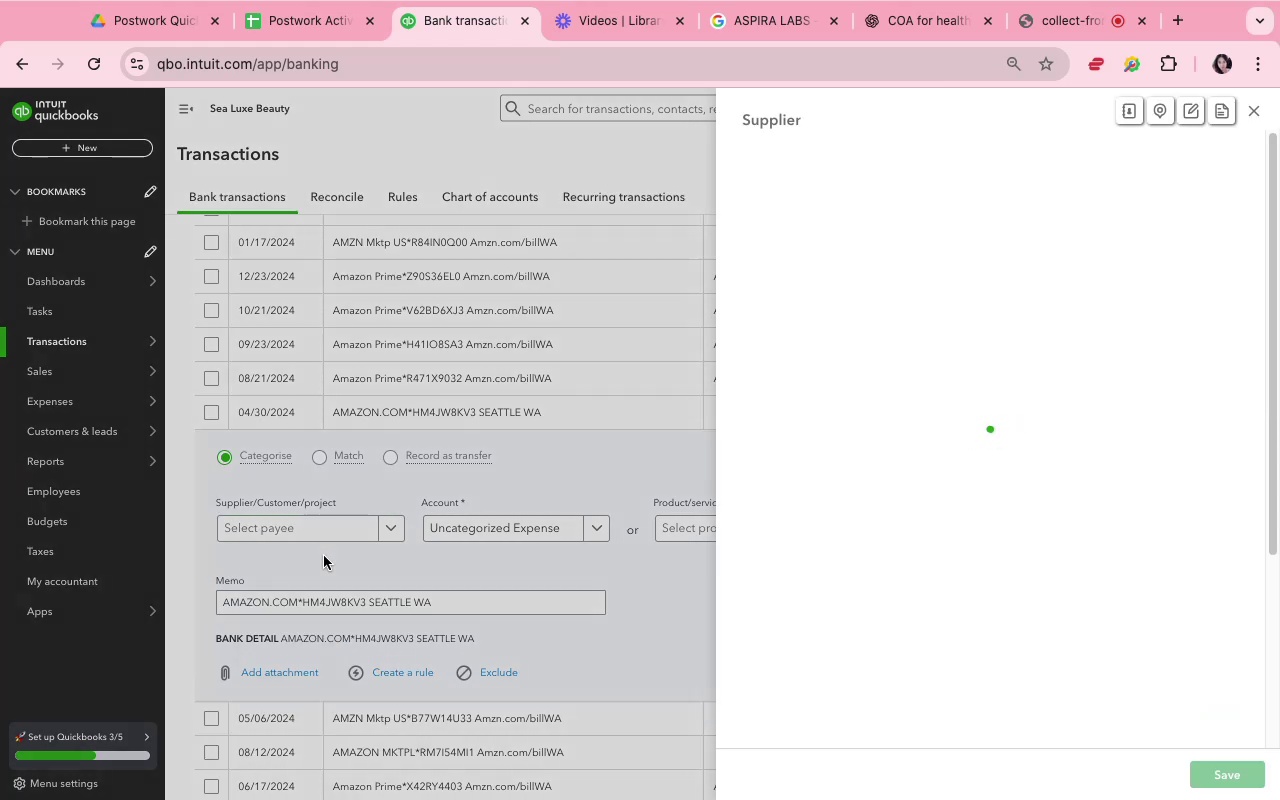 
type(Amazon)
 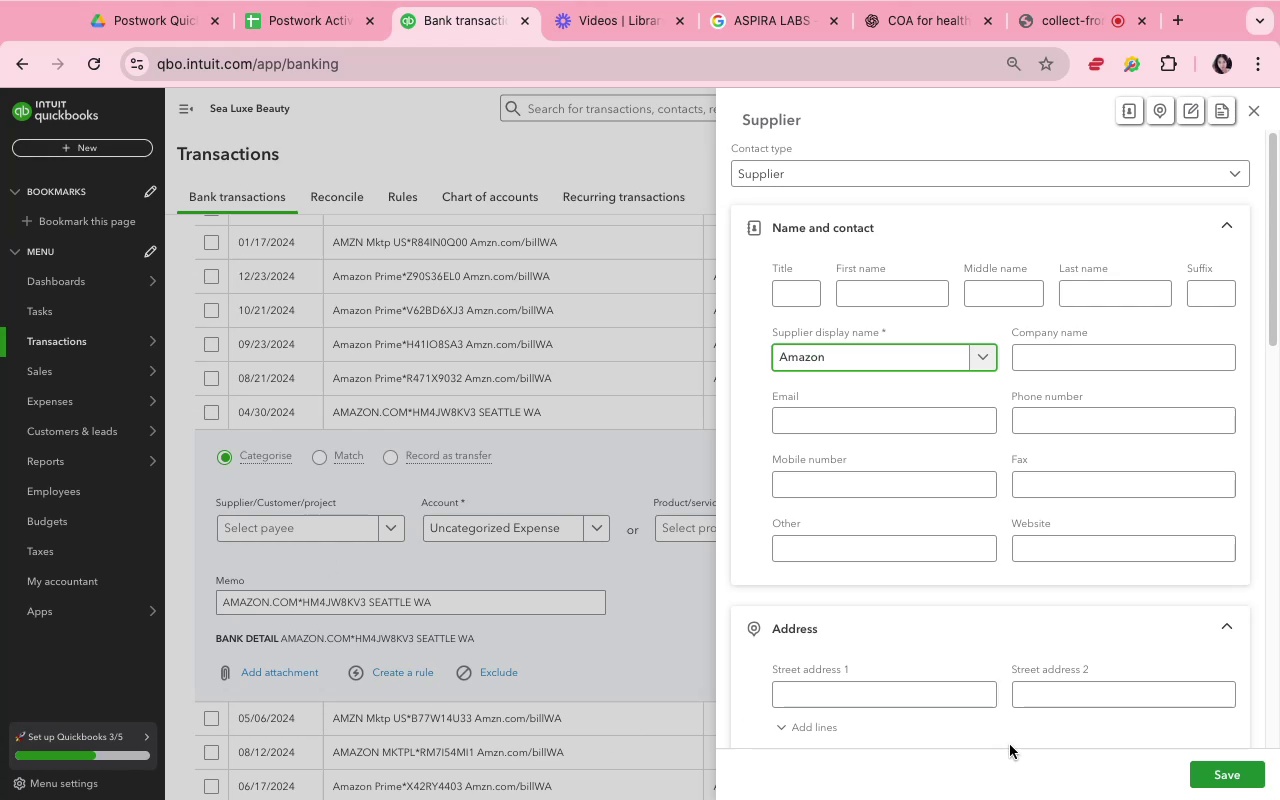 
left_click([1238, 761])
 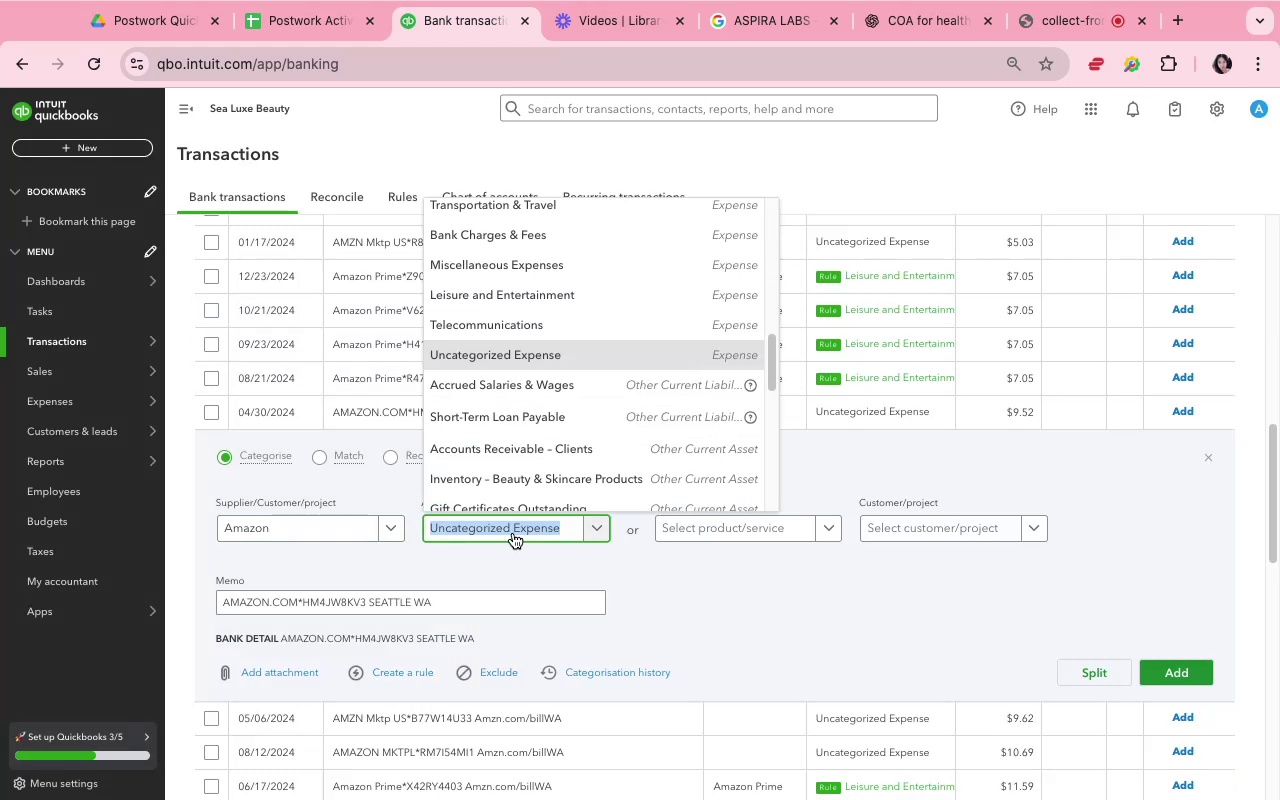 
wait(7.1)
 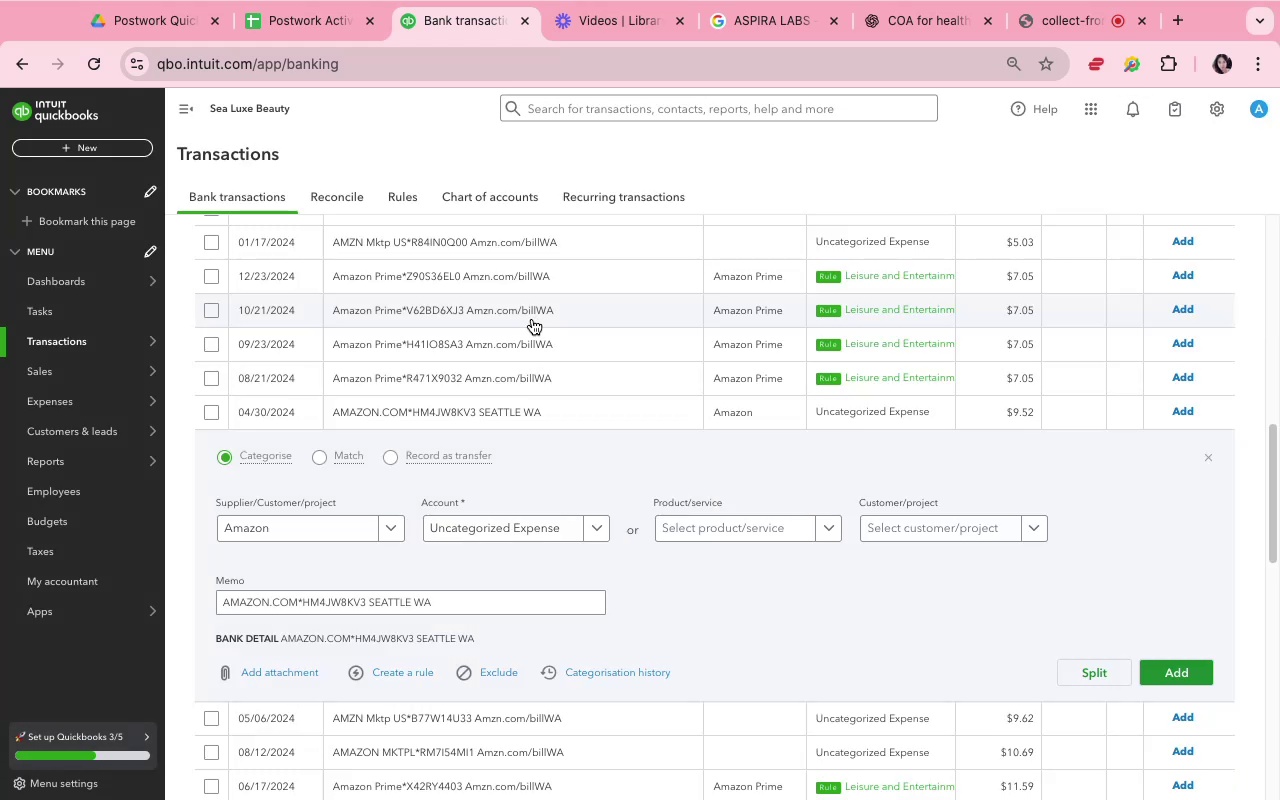 
type(G)
key(Backspace)
type(Suppl)
 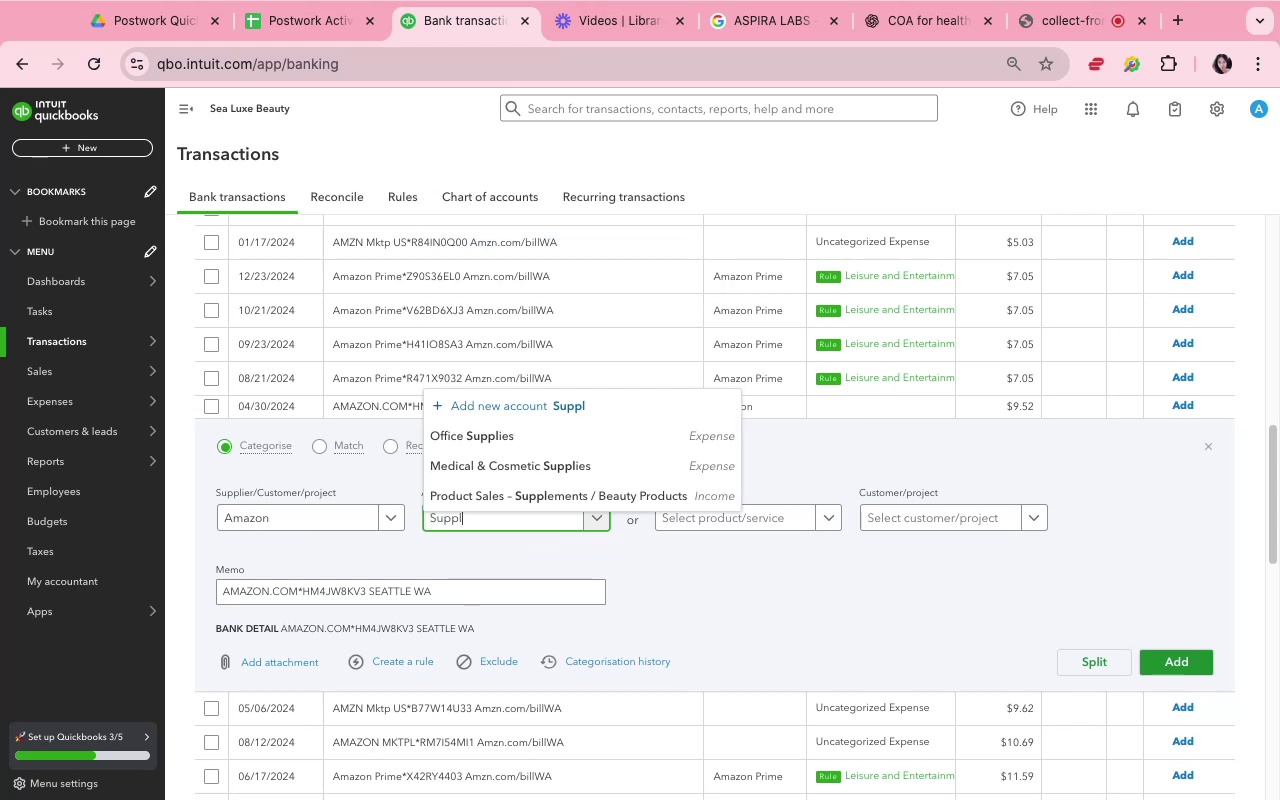 
wait(10.09)
 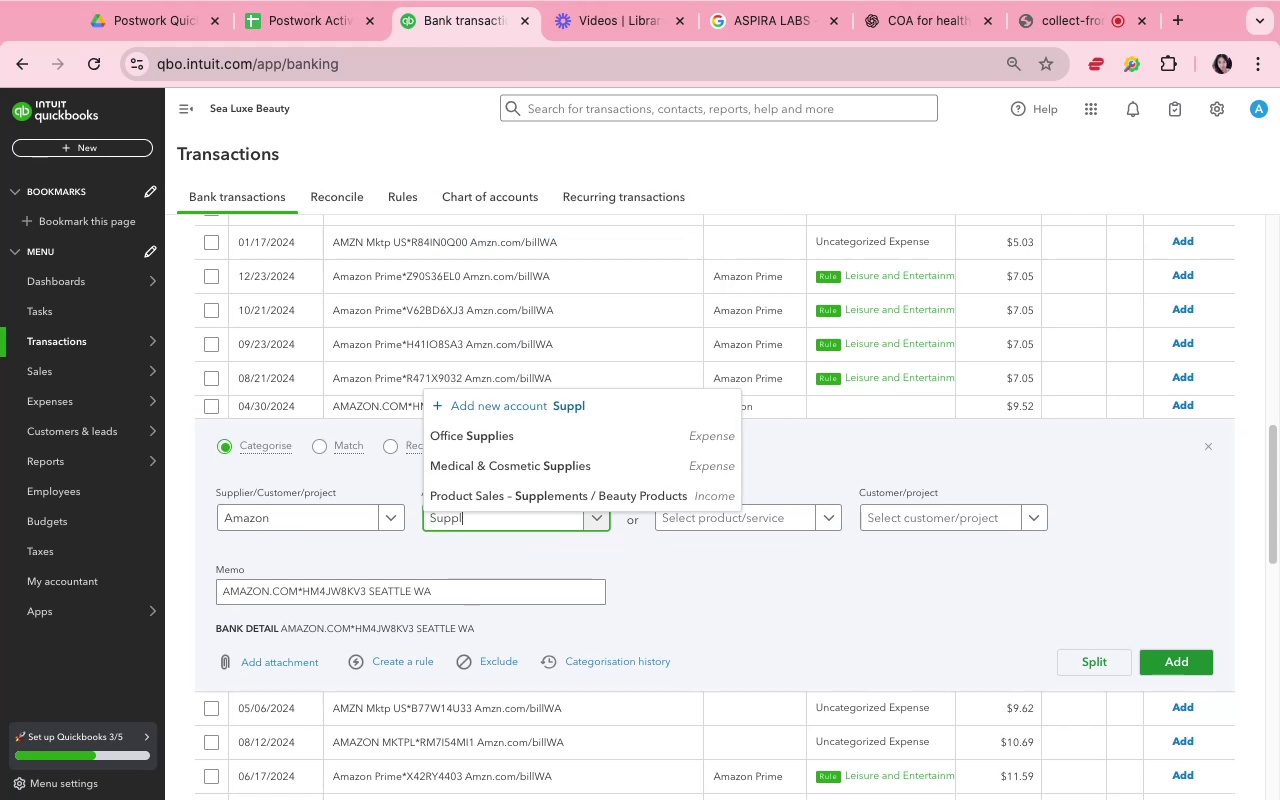 
left_click([503, 413])
 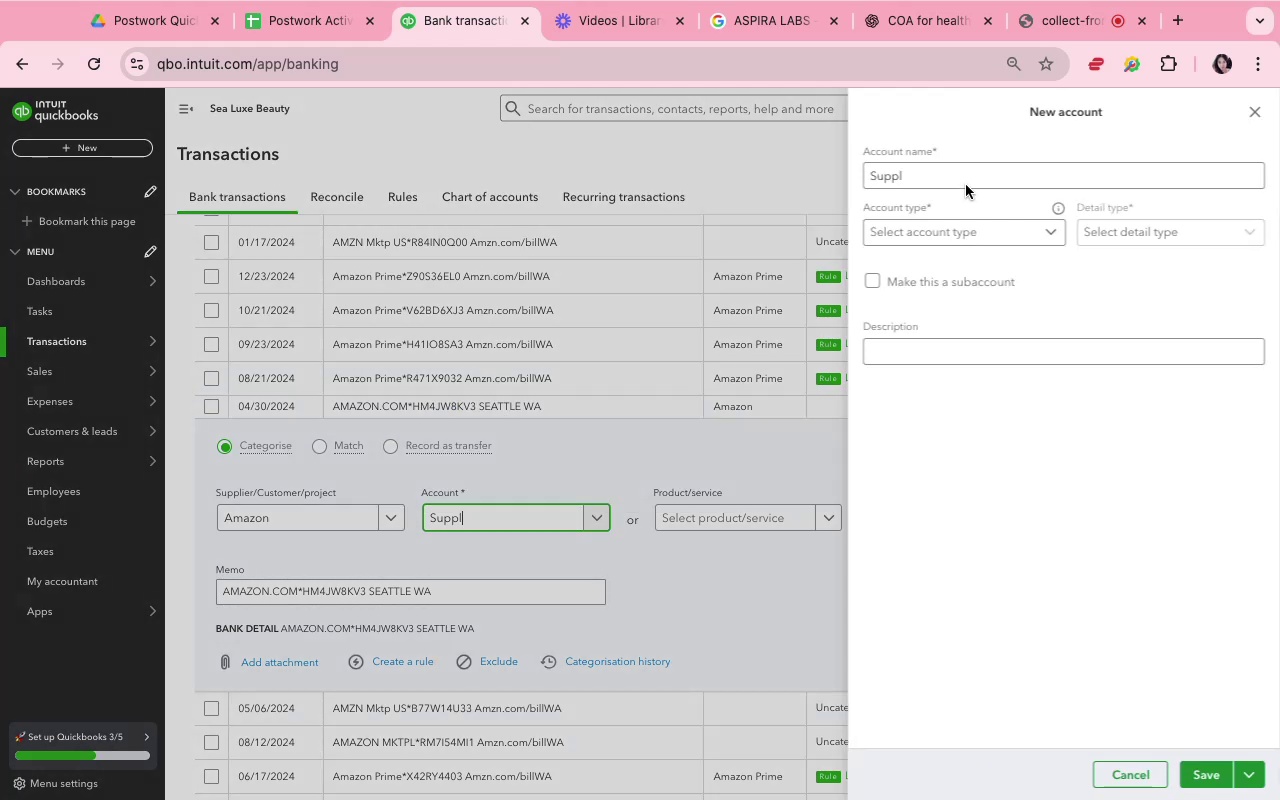 
double_click([964, 174])
 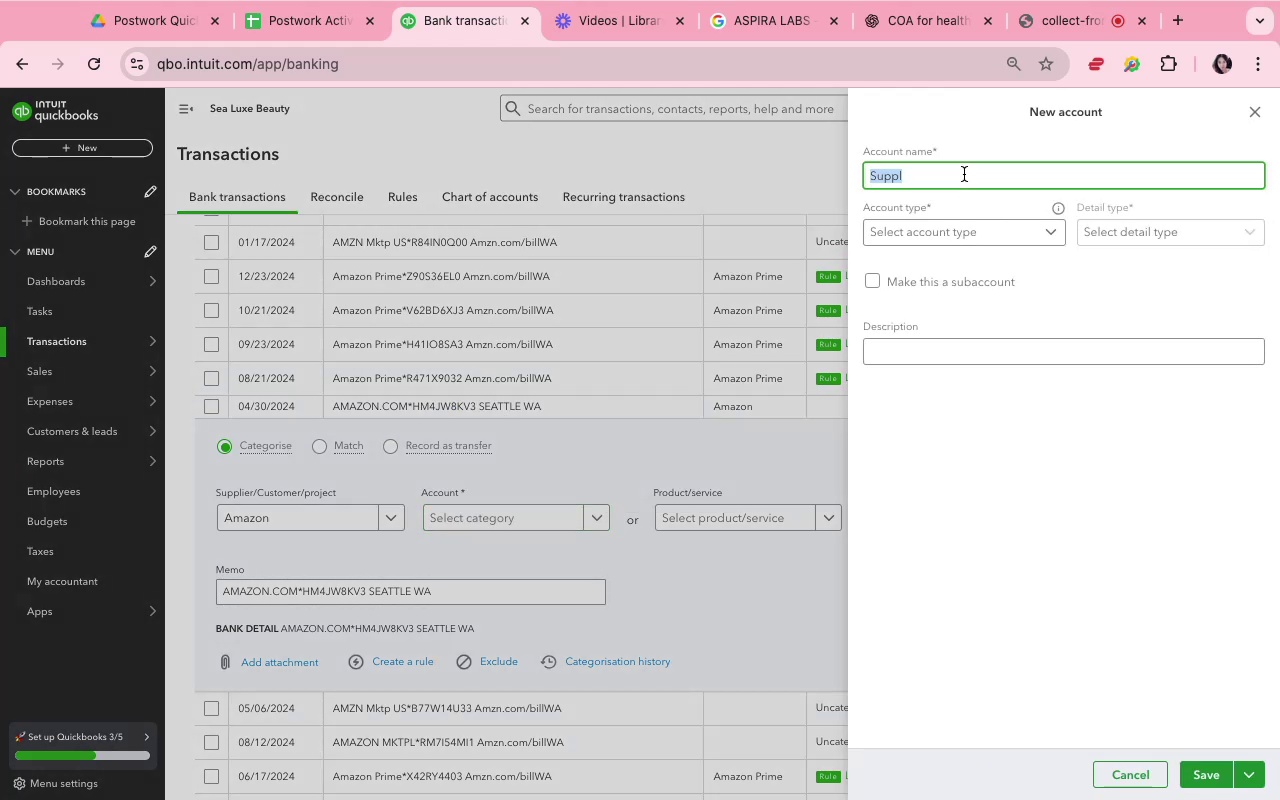 
triple_click([964, 174])
 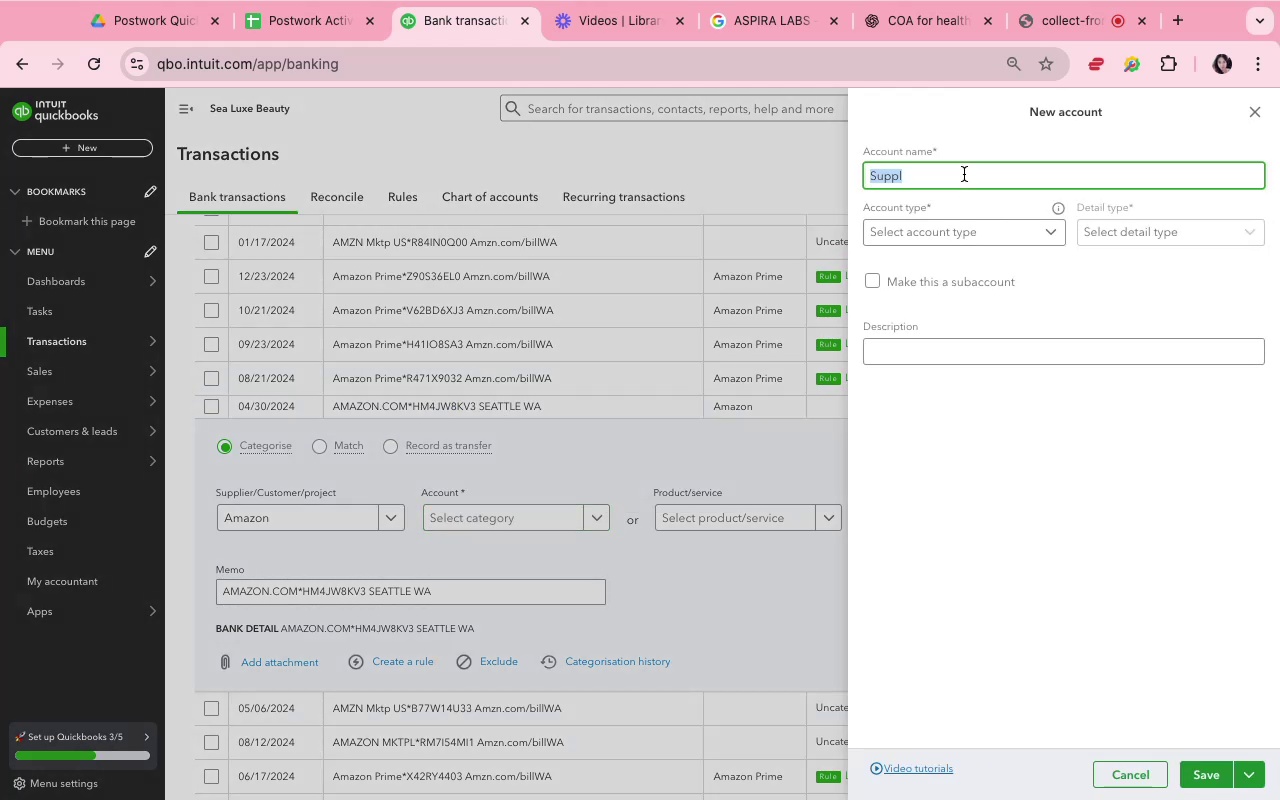 
type(General Merchandies)
key(Backspace)
key(Backspace)
type(se)
 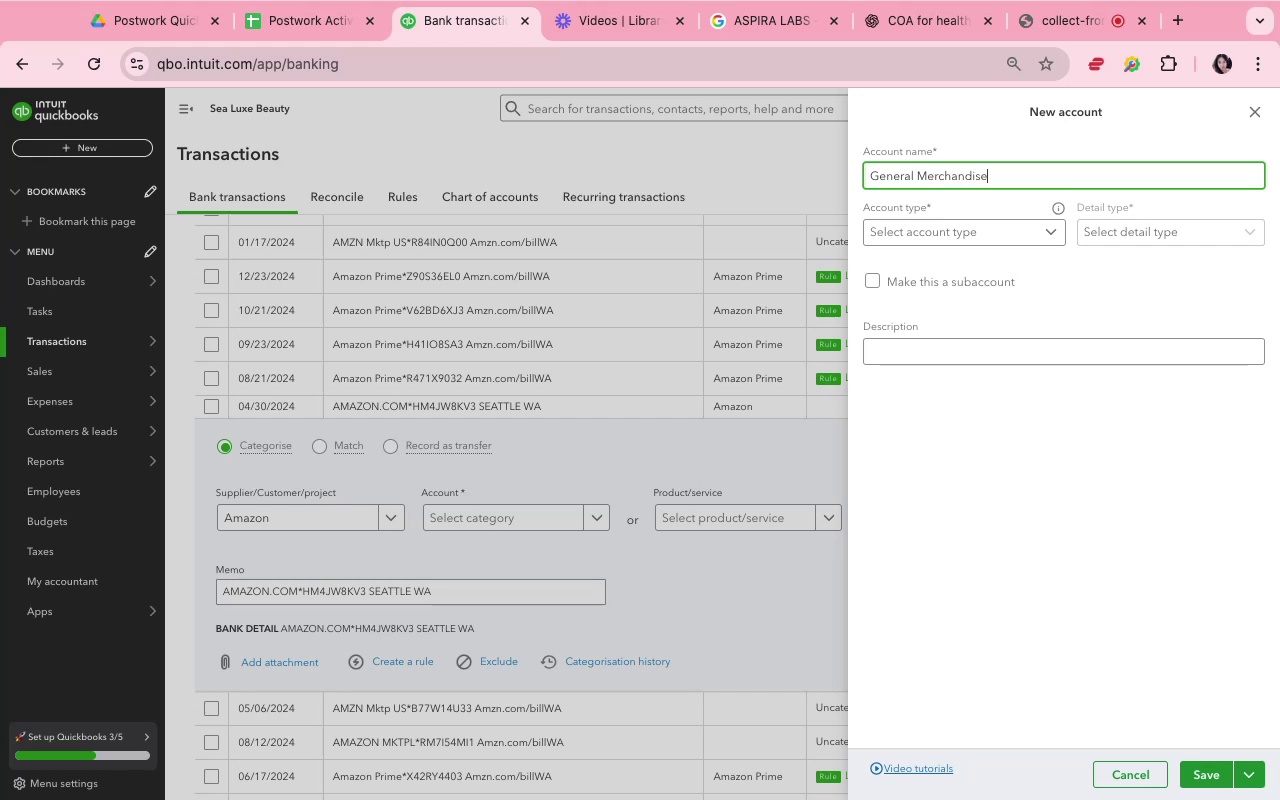 
left_click([974, 241])
 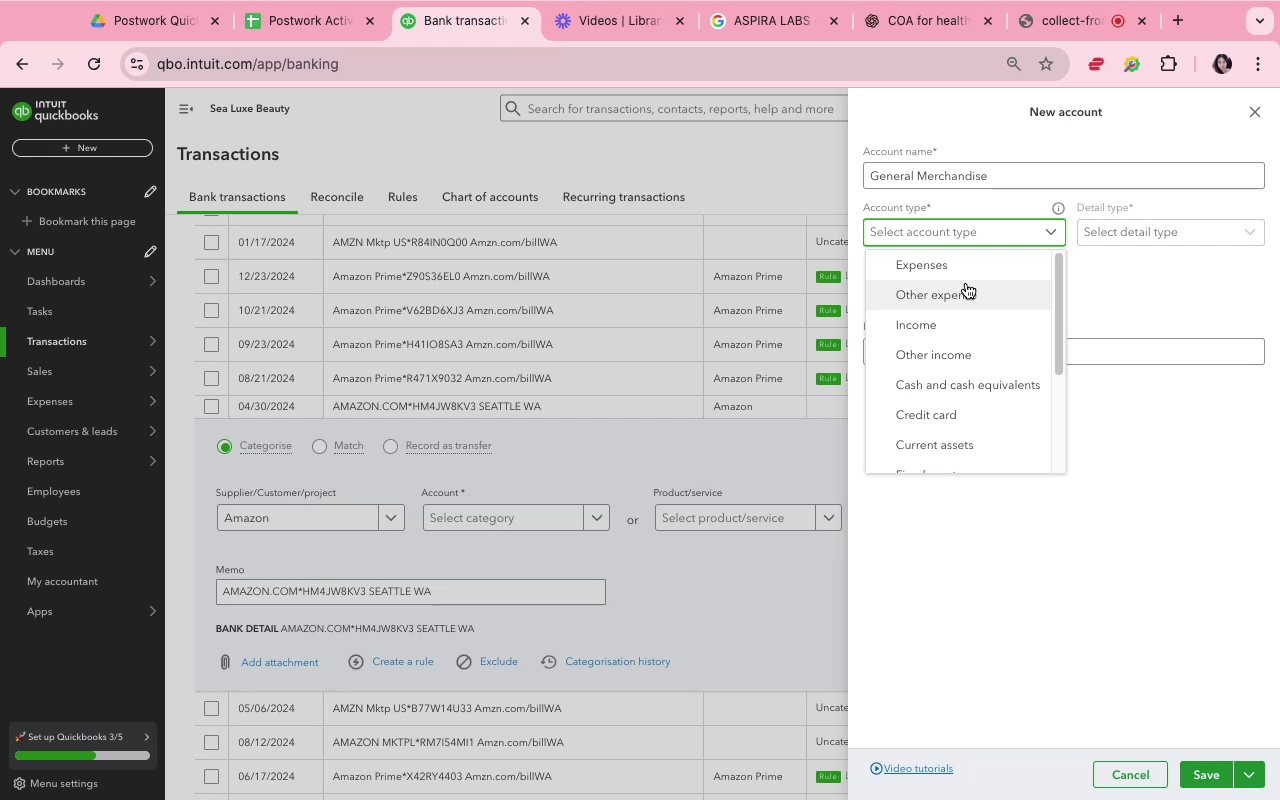 
wait(27.79)
 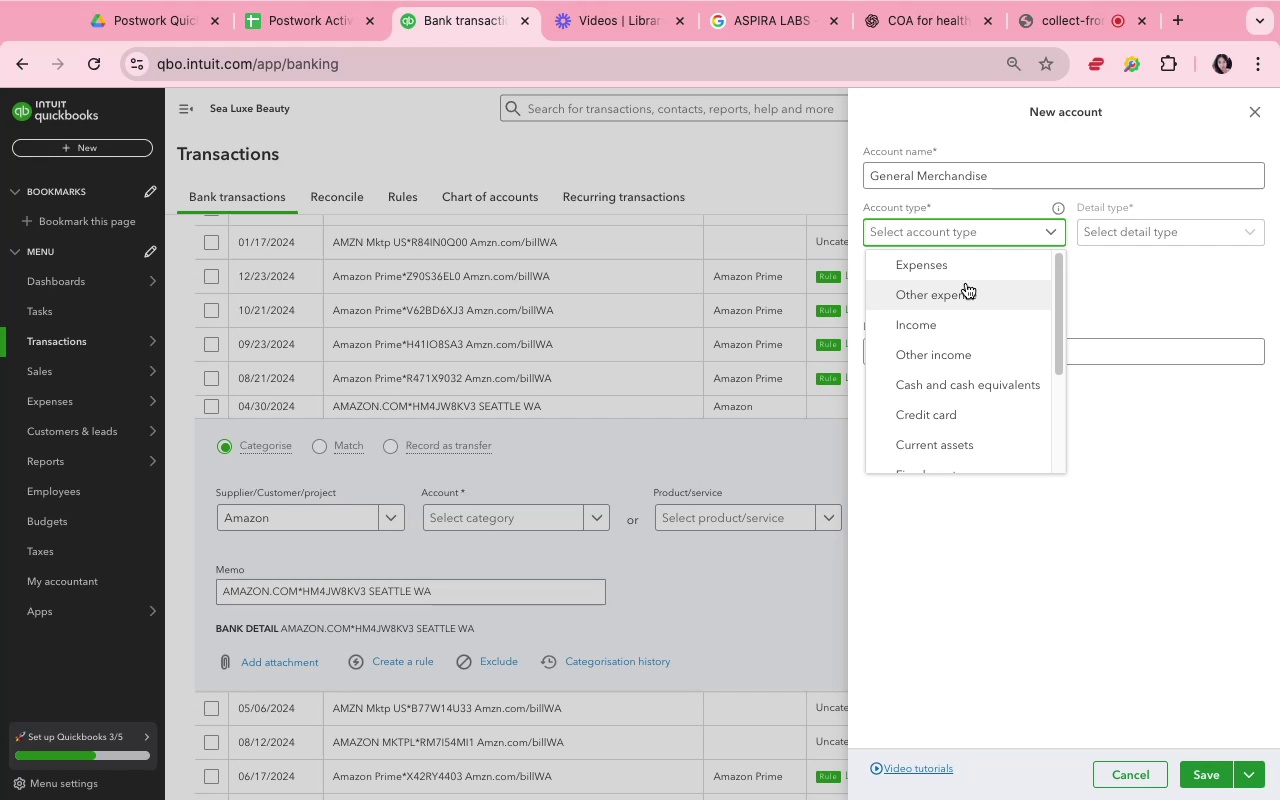 
left_click([950, 236])
 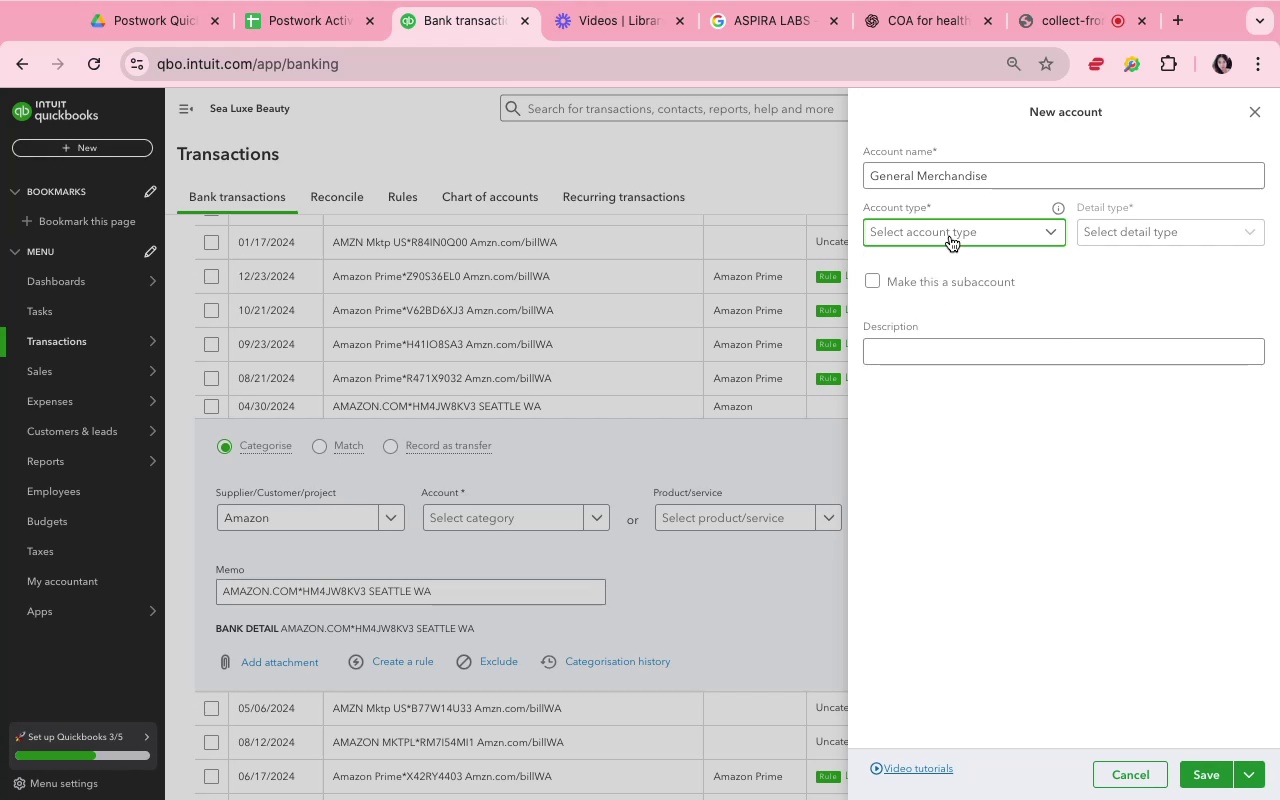 
left_click([950, 236])
 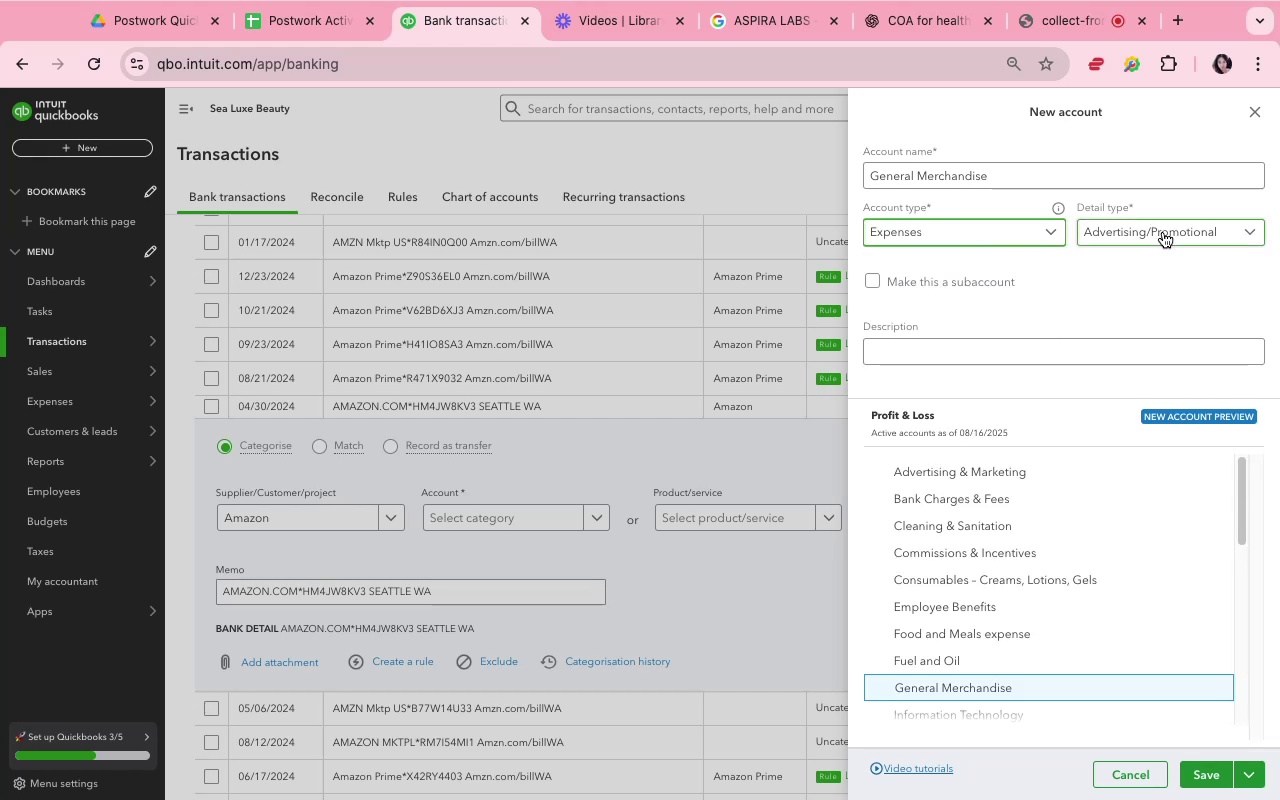 
mouse_move([1149, 264])
 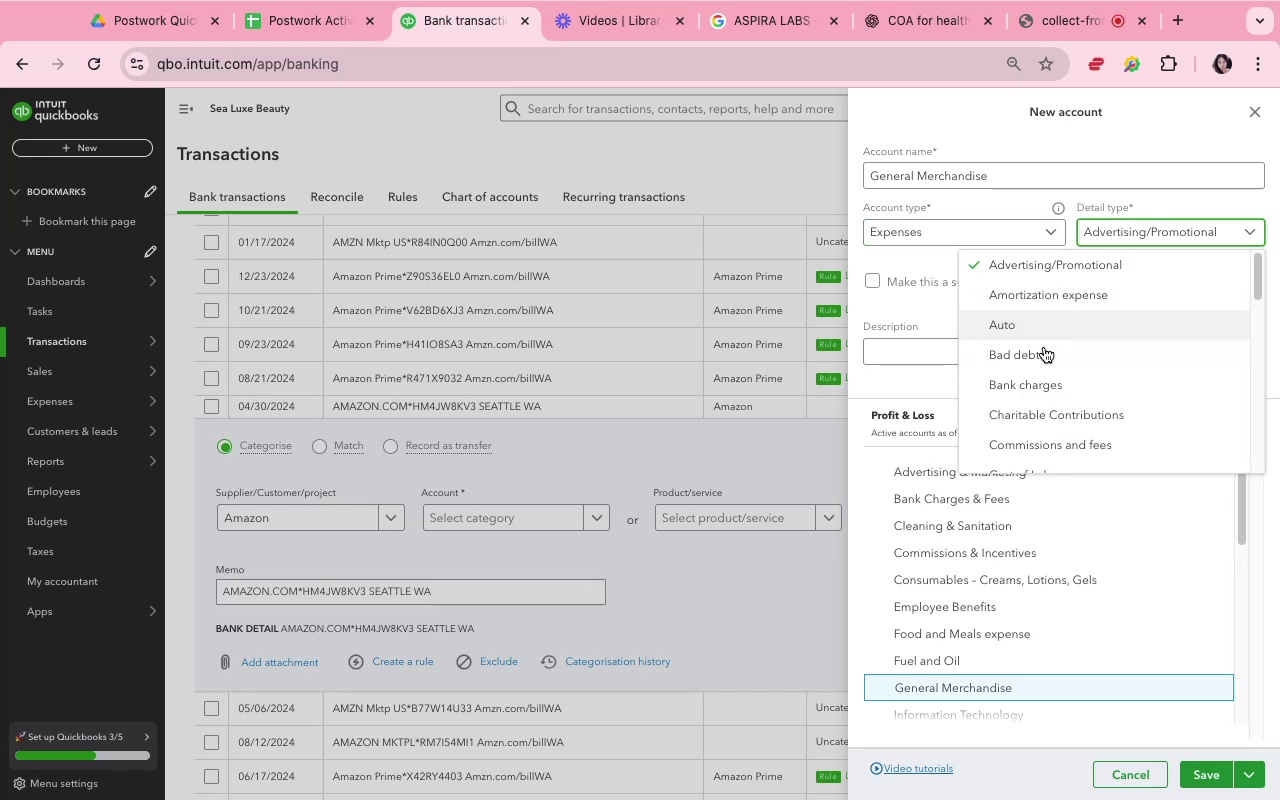 
scroll: coordinate [1052, 427], scroll_direction: down, amount: 16.0
 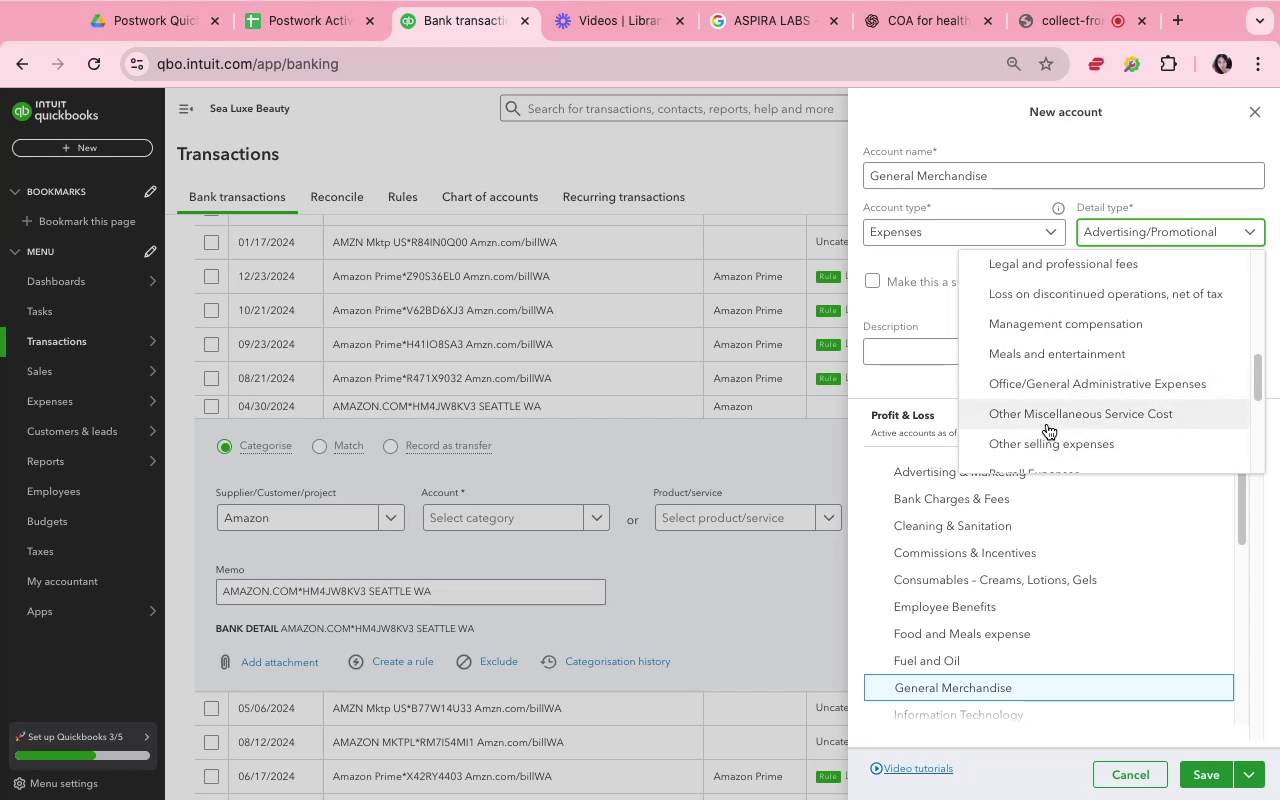 
scroll: coordinate [1044, 422], scroll_direction: down, amount: 2.0
 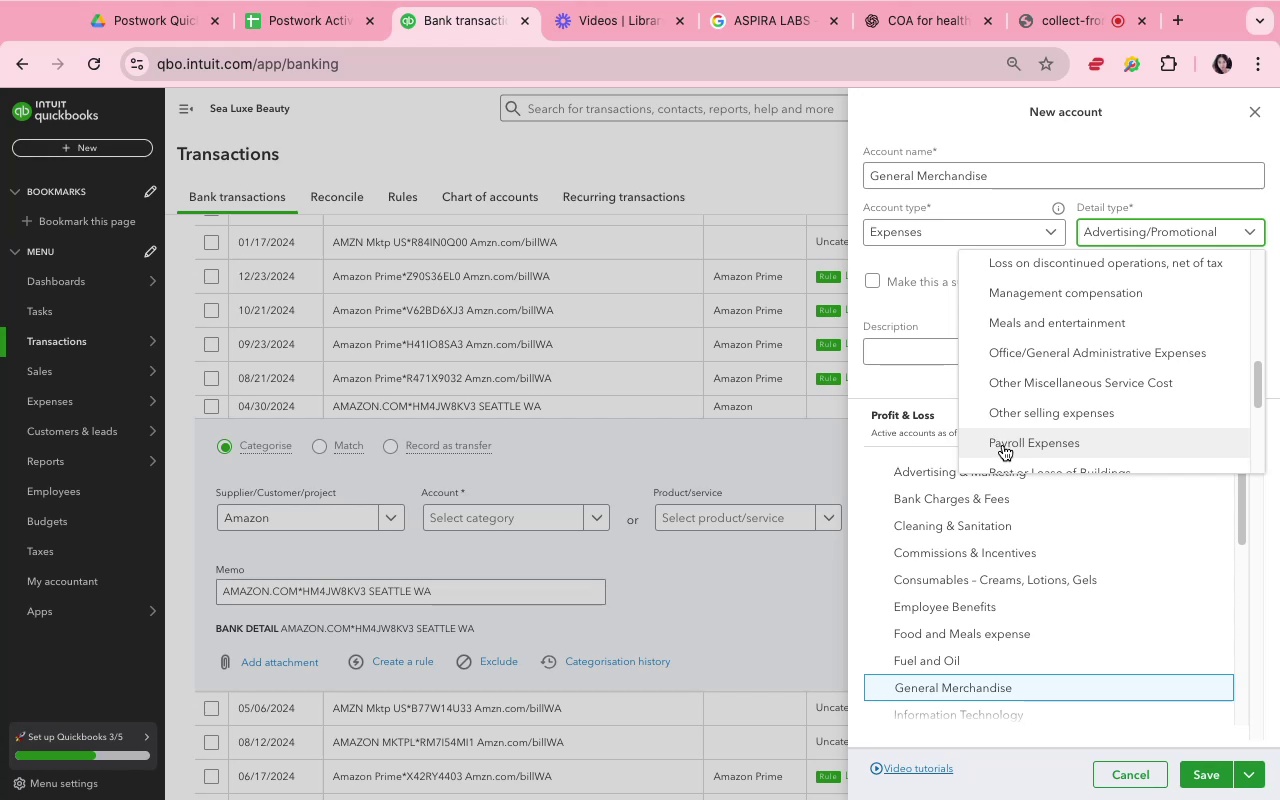 
wait(7.77)
 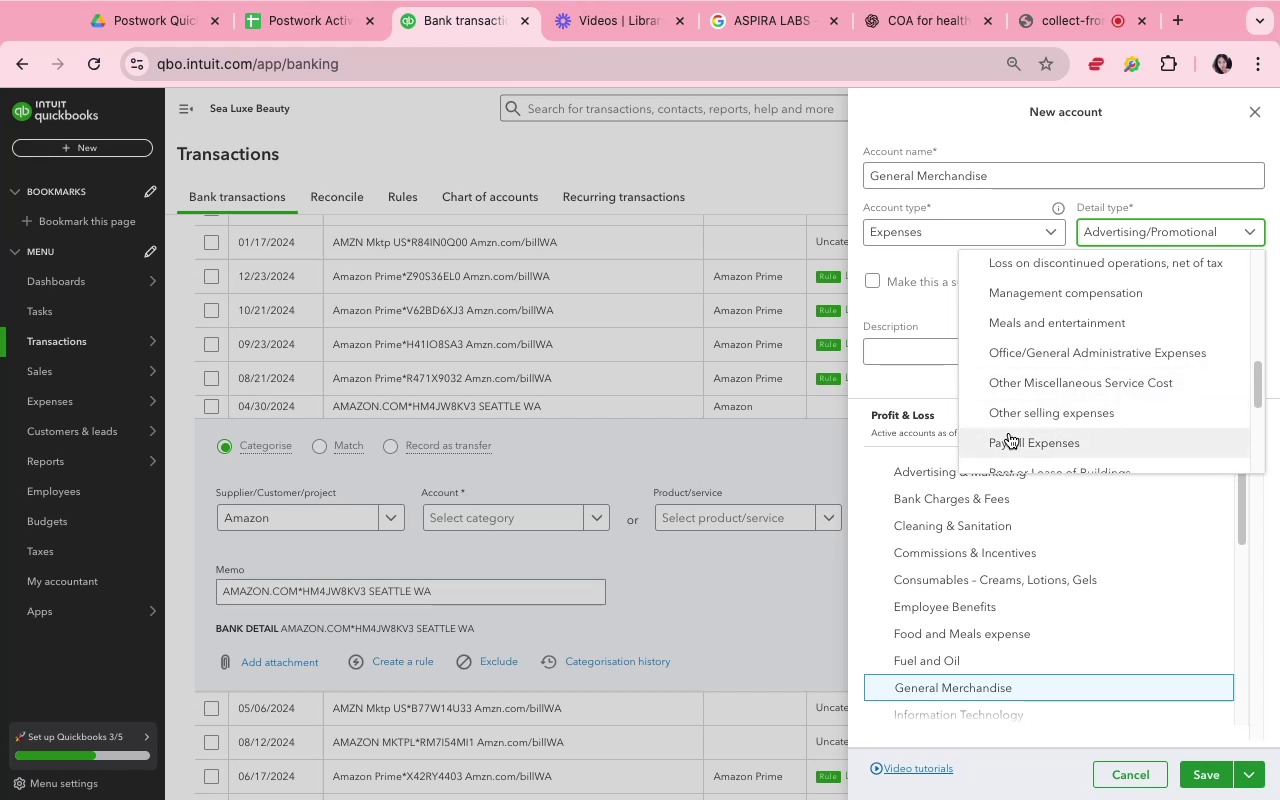 
scroll: coordinate [992, 439], scroll_direction: down, amount: 3.0
 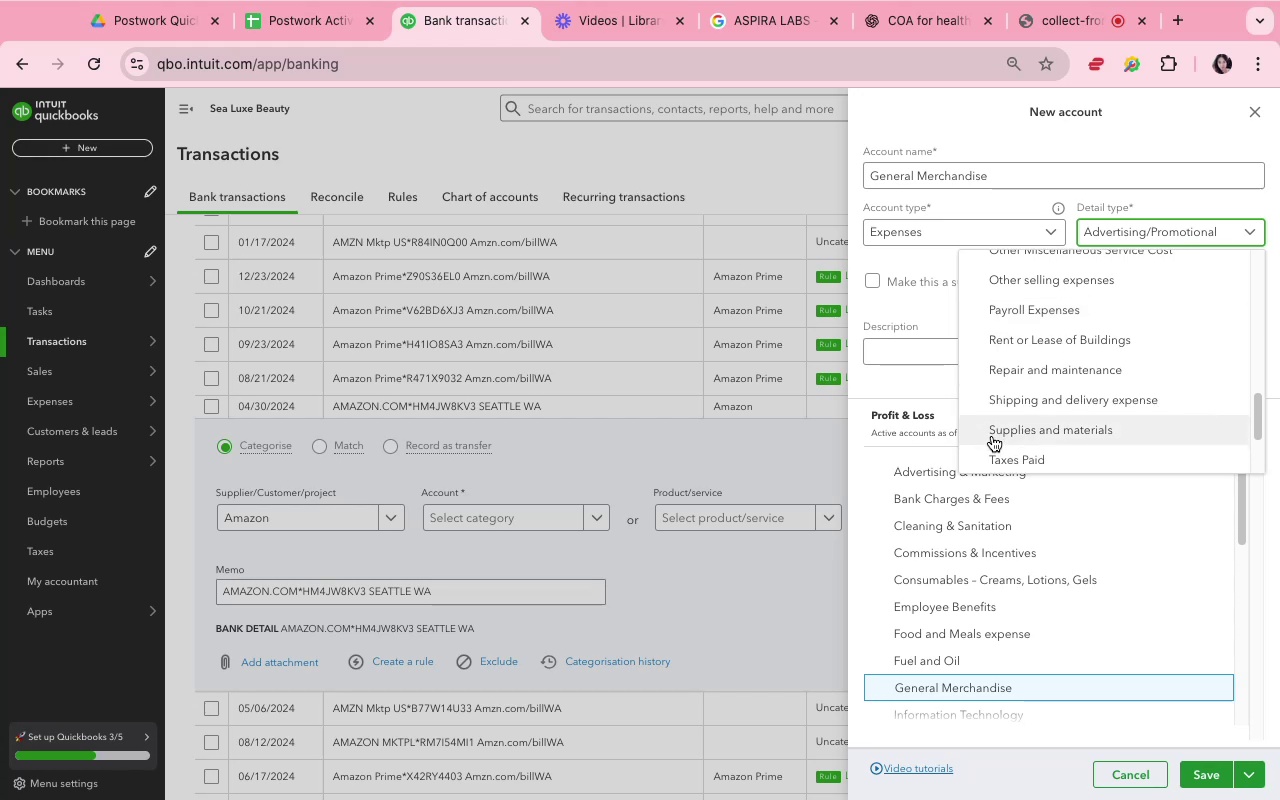 
left_click([992, 436])
 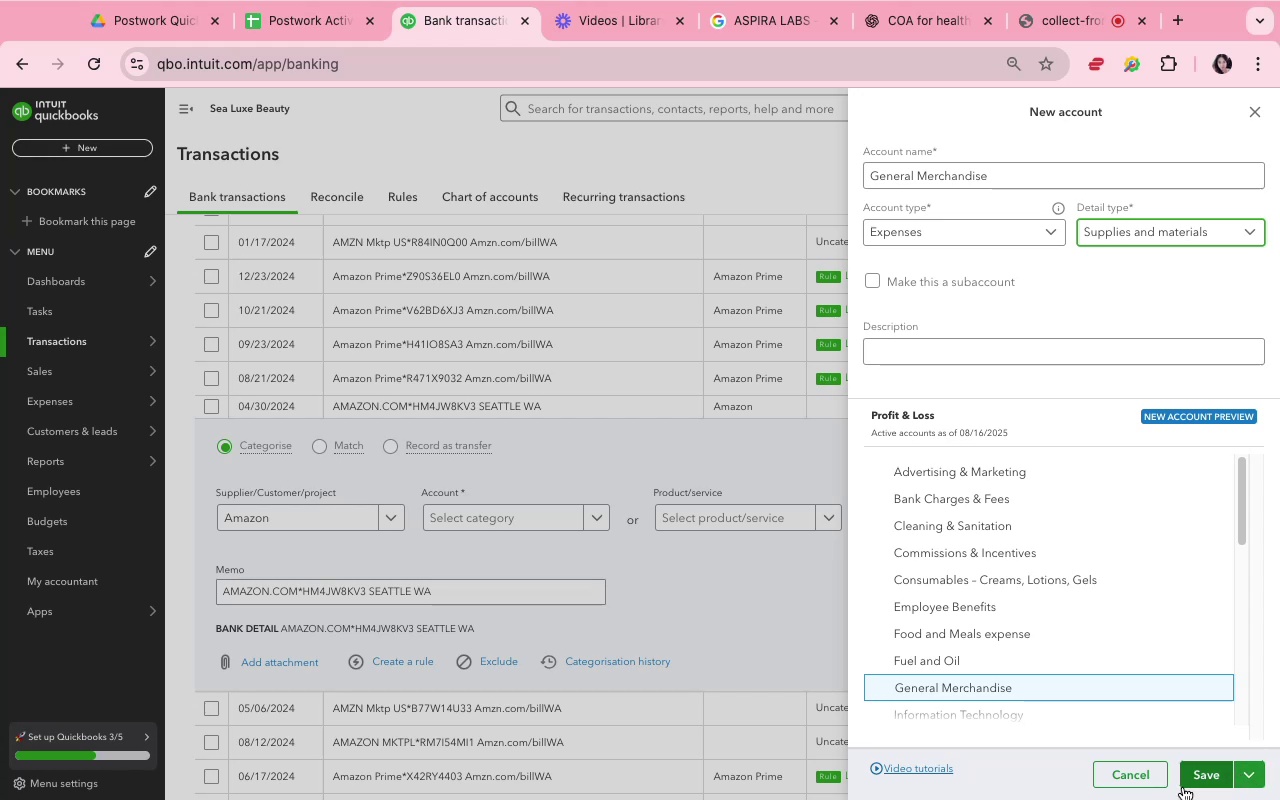 
left_click([1198, 775])
 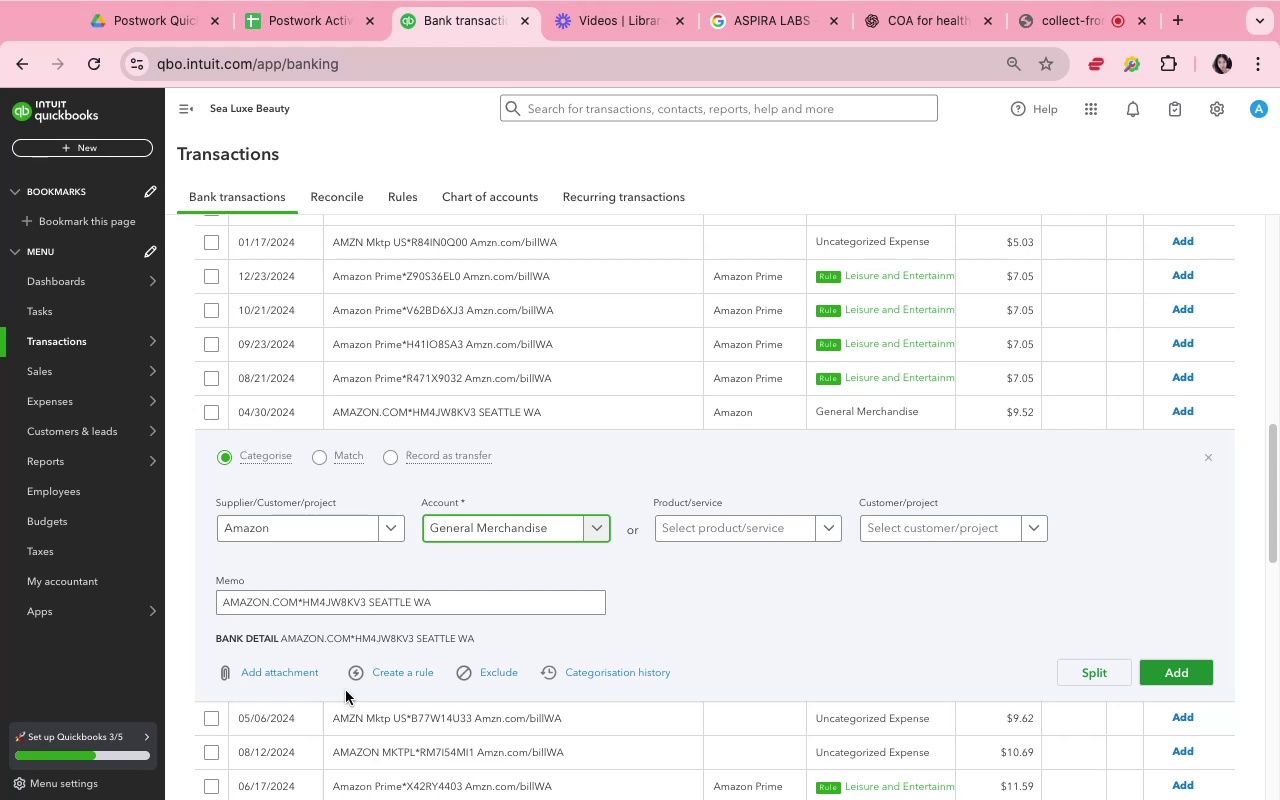 
wait(36.87)
 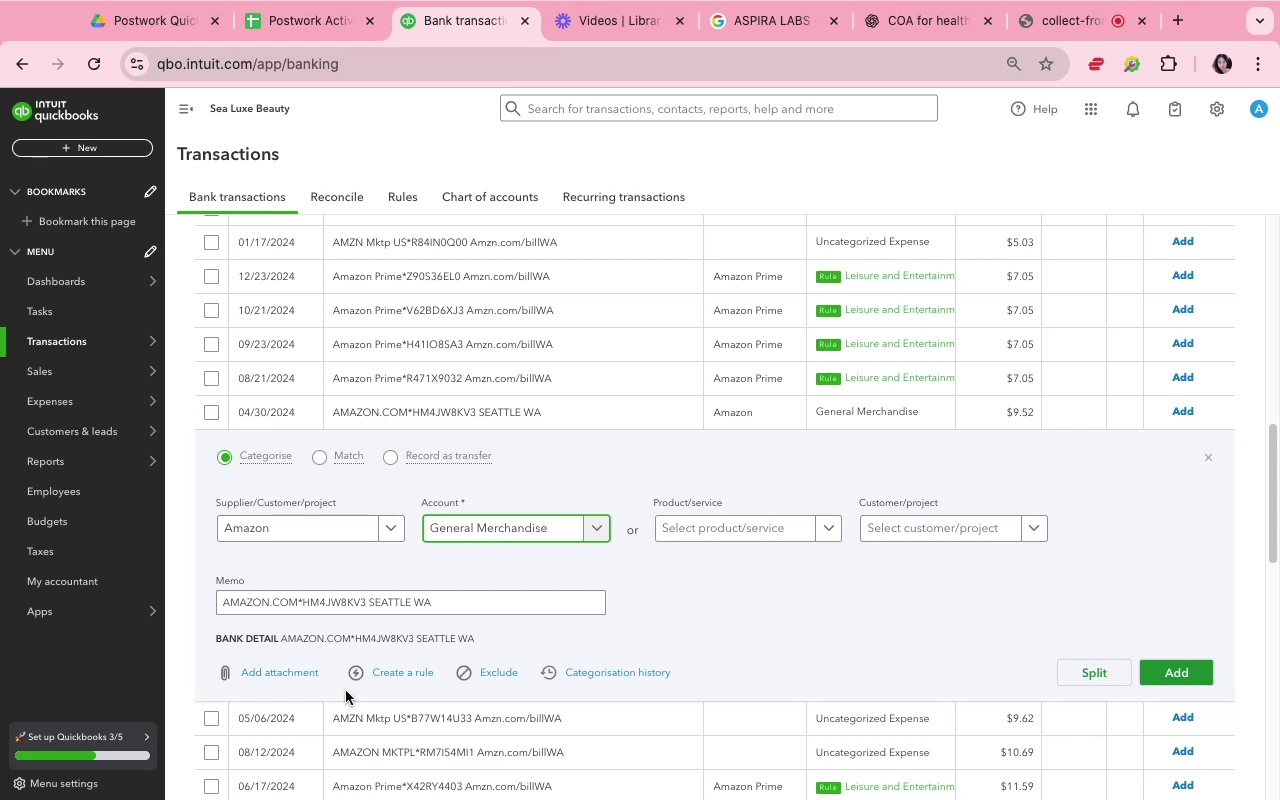 
mouse_move([570, 675])
 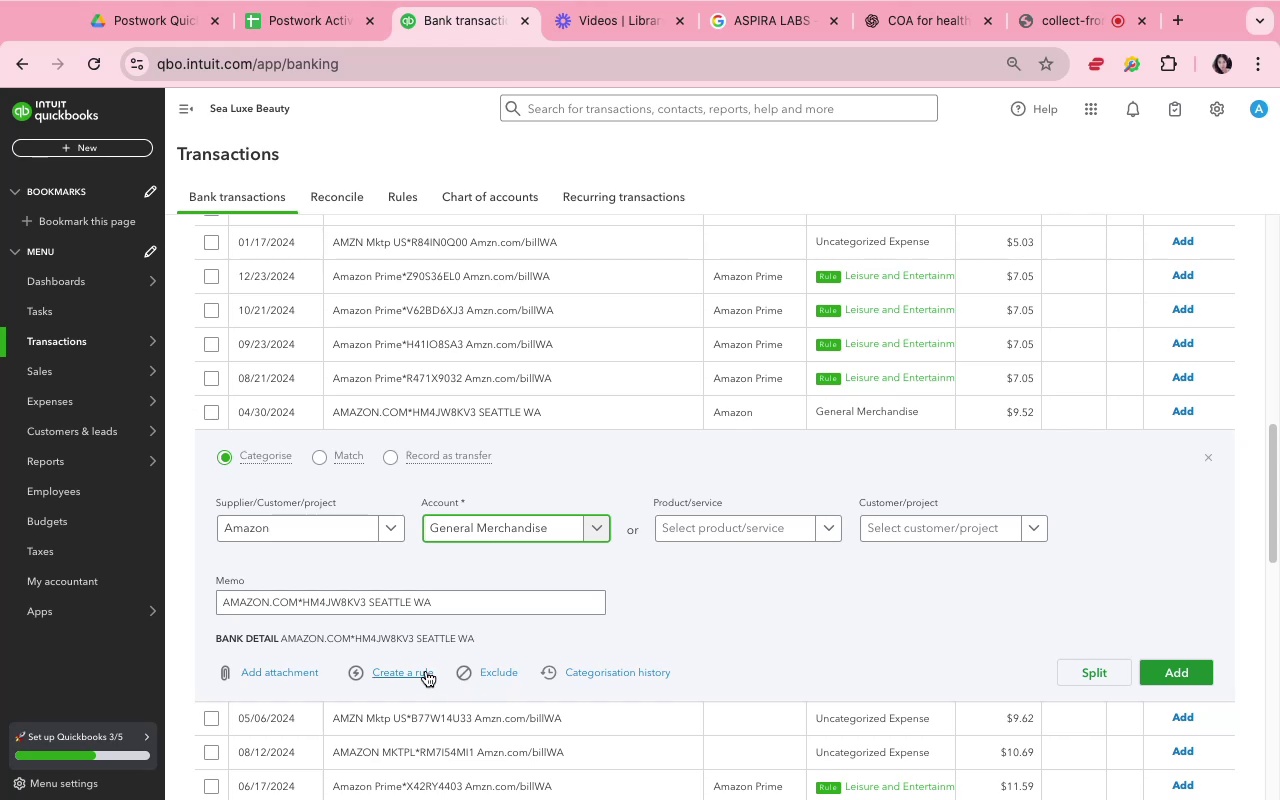 
left_click_drag(start_coordinate=[425, 670], to_coordinate=[440, 563])
 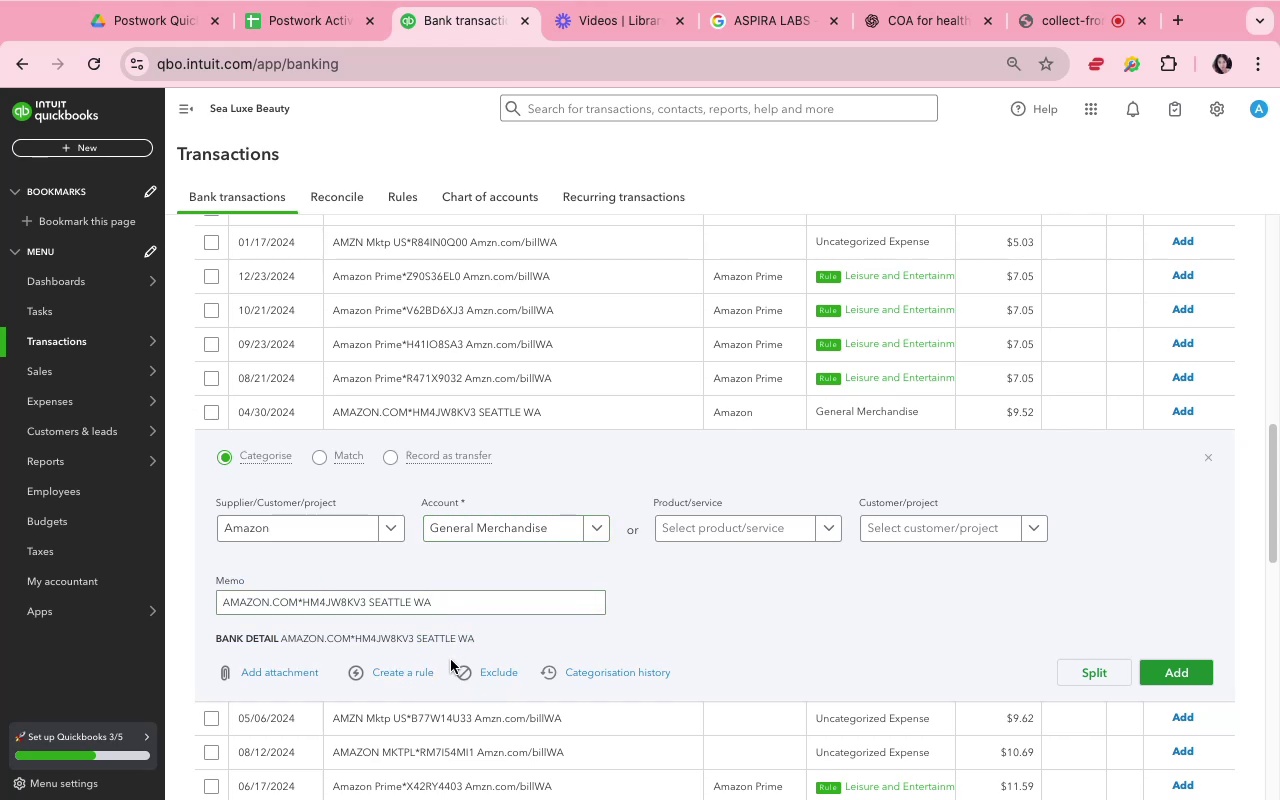 
left_click_drag(start_coordinate=[436, 671], to_coordinate=[377, 714])
 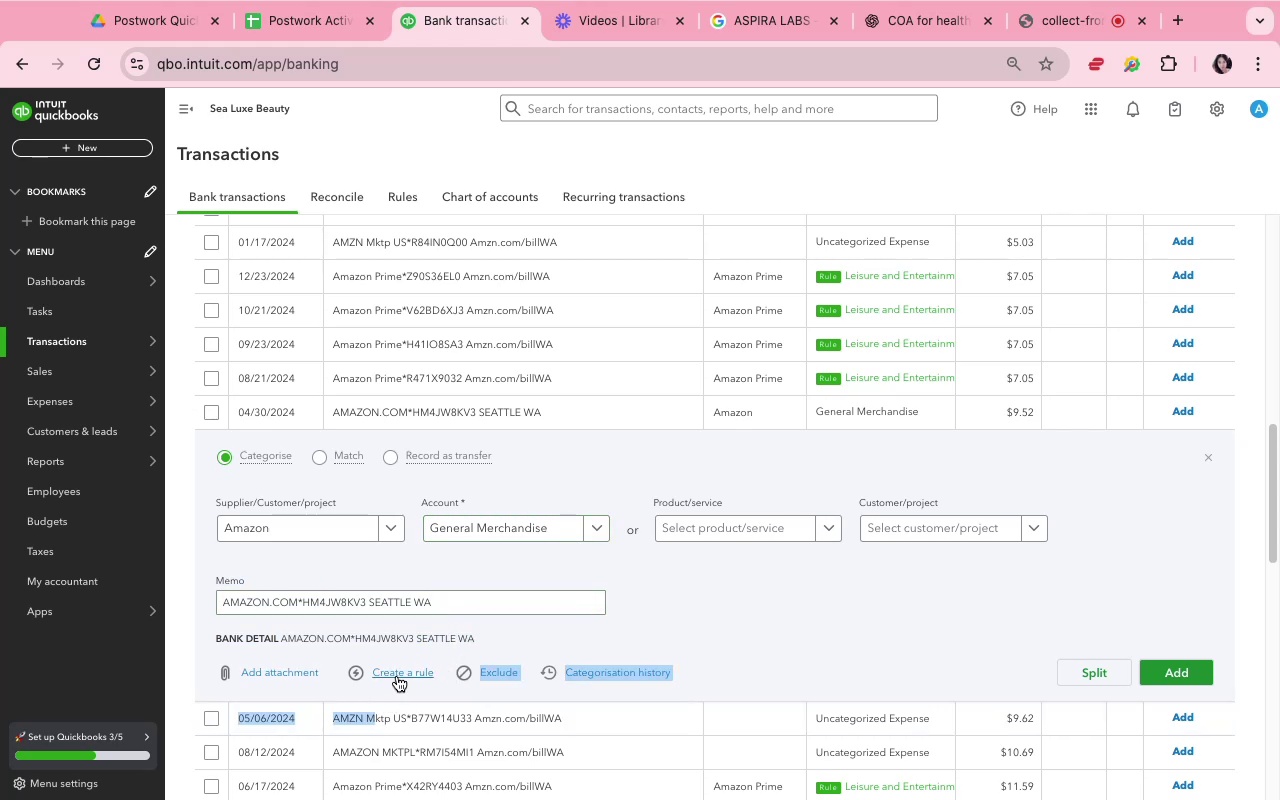 
left_click([397, 676])
 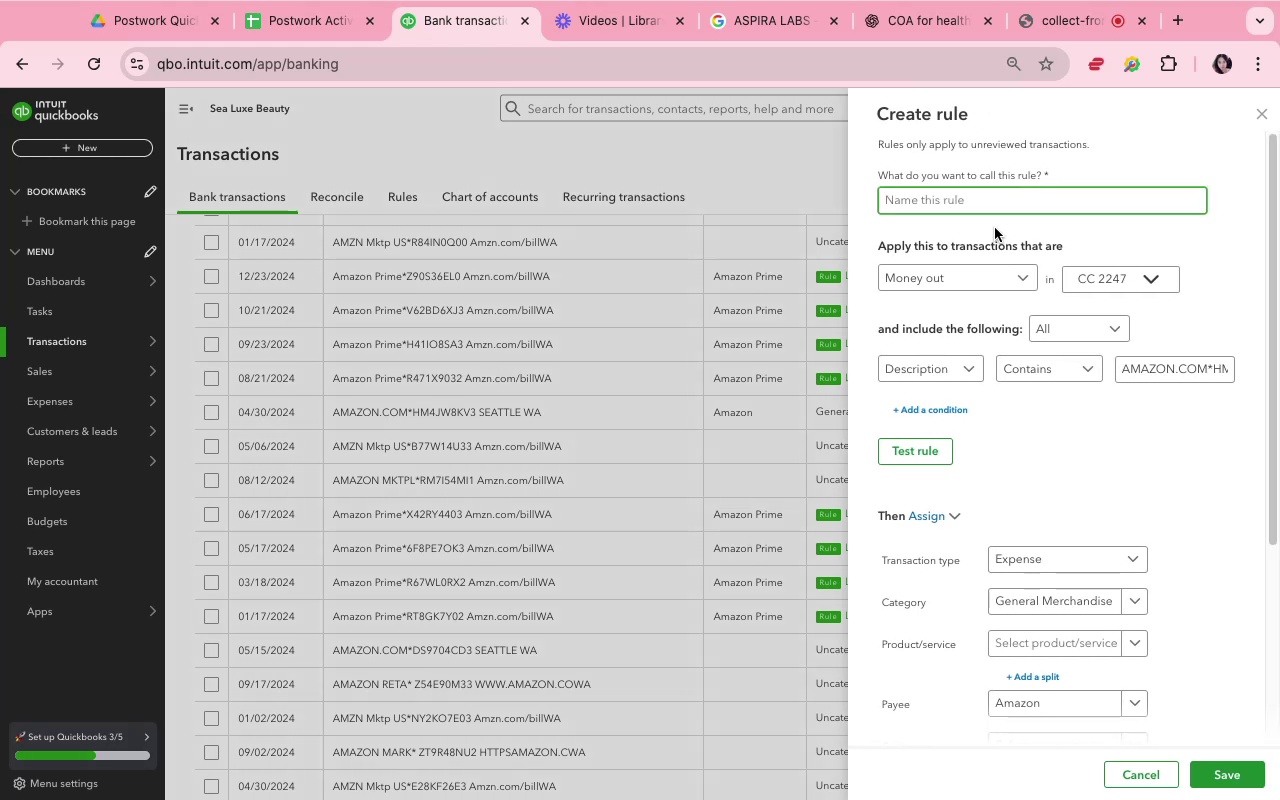 
type(amazon.com)
 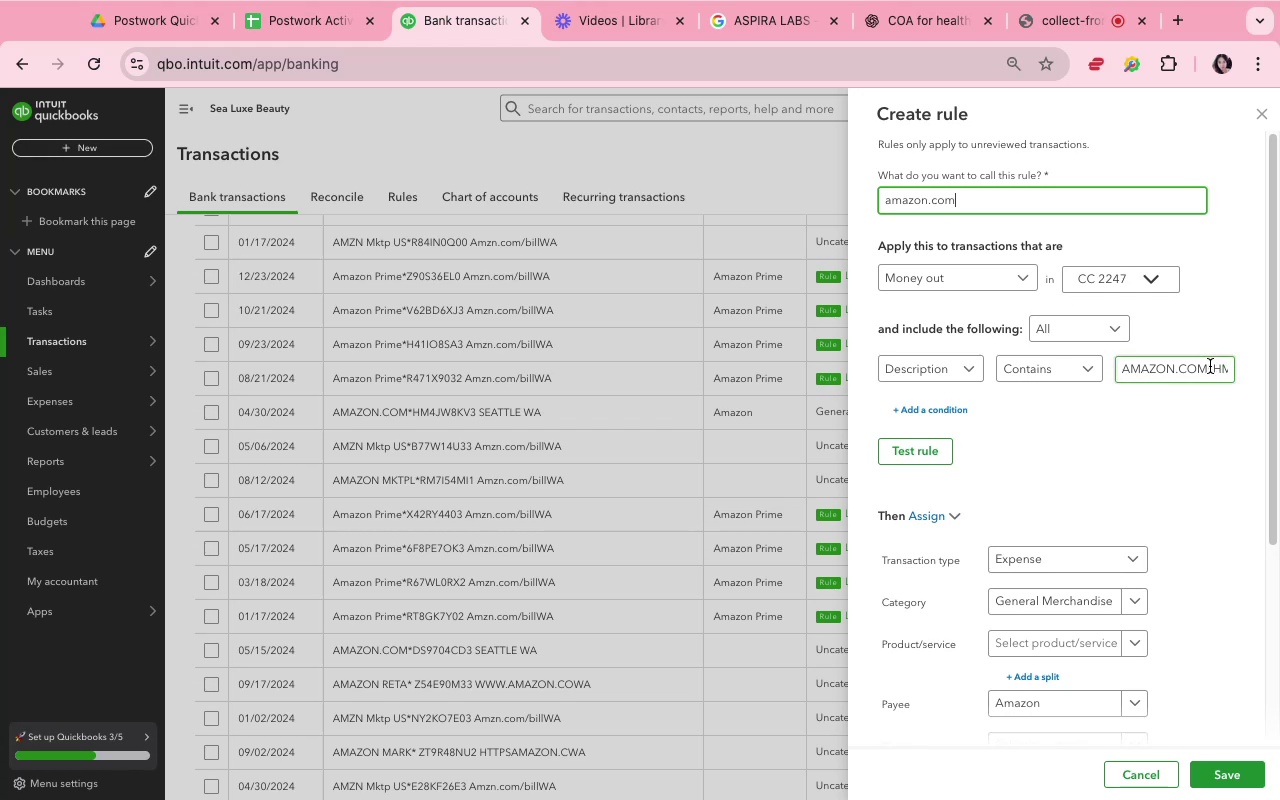 
wait(6.25)
 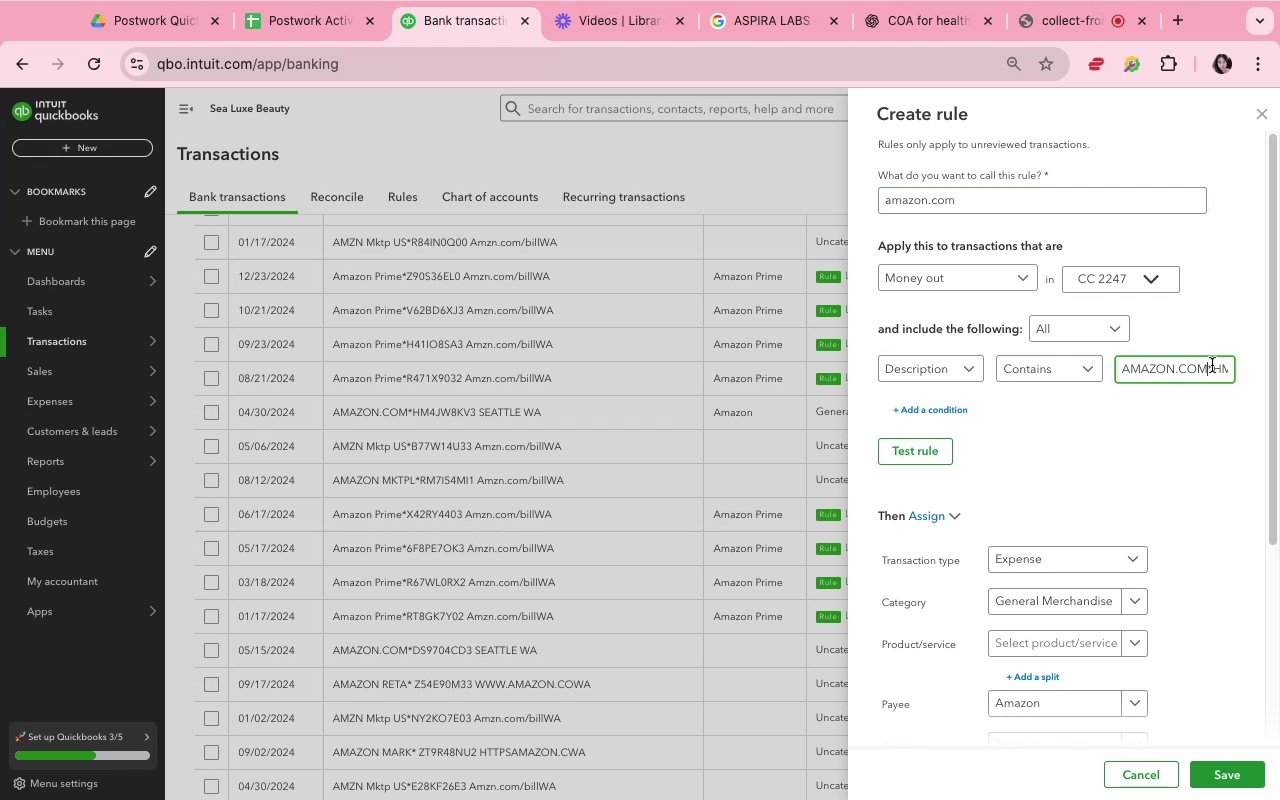 
key(Meta+Shift+ArrowRight)
 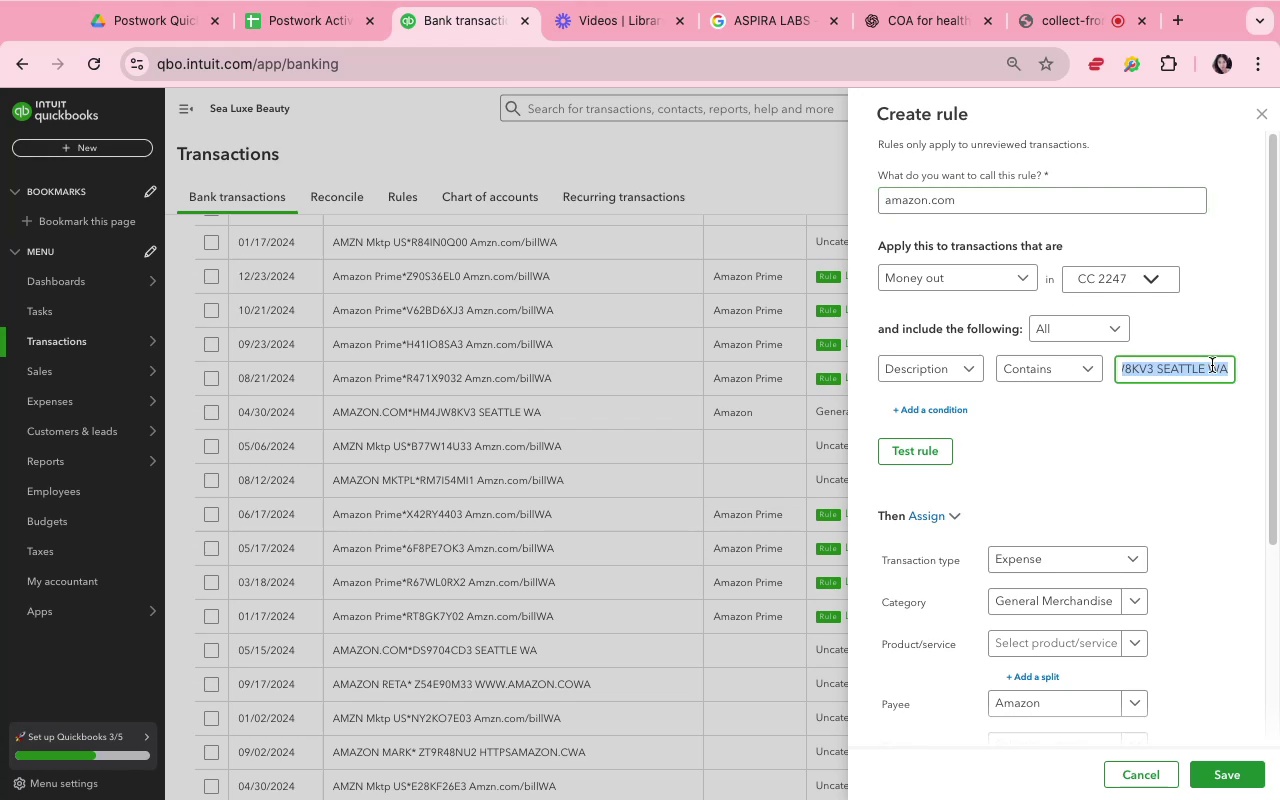 
key(Backspace)
 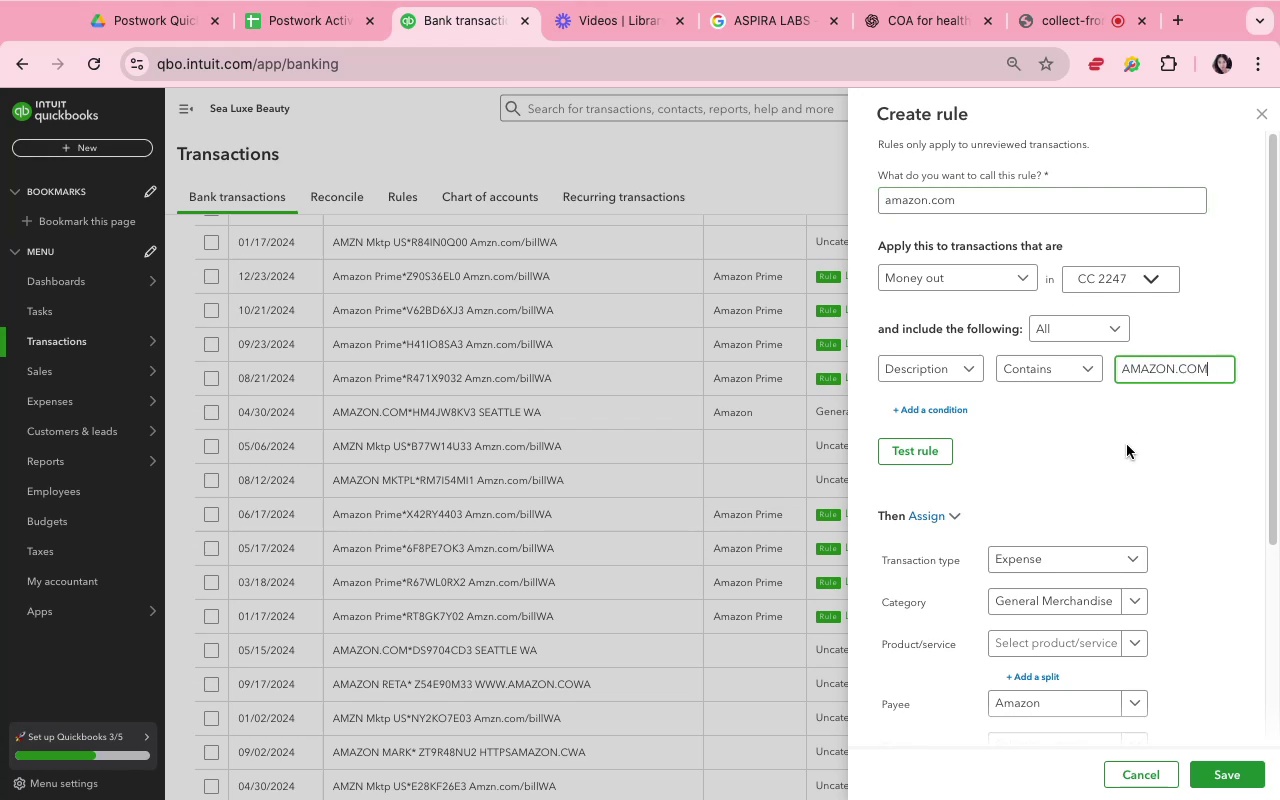 
mouse_move([975, 425])
 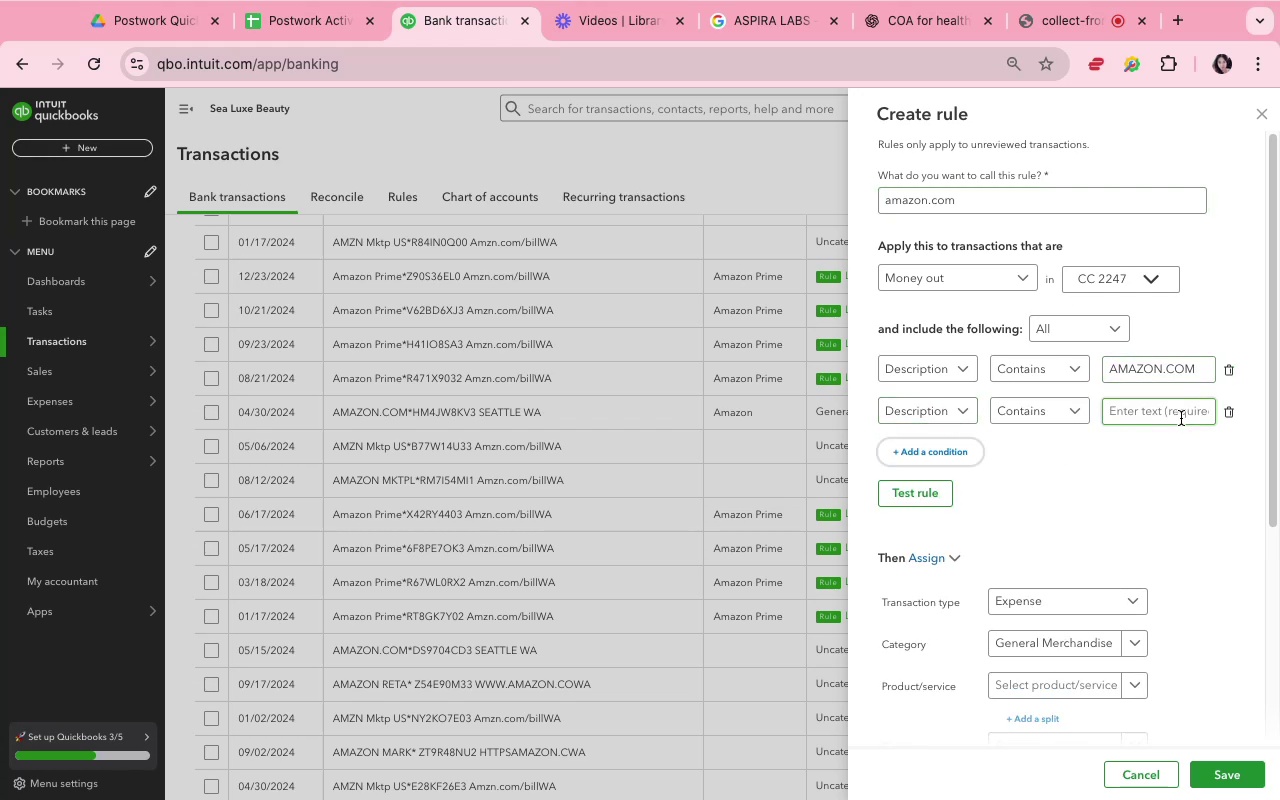 
left_click([1181, 418])
 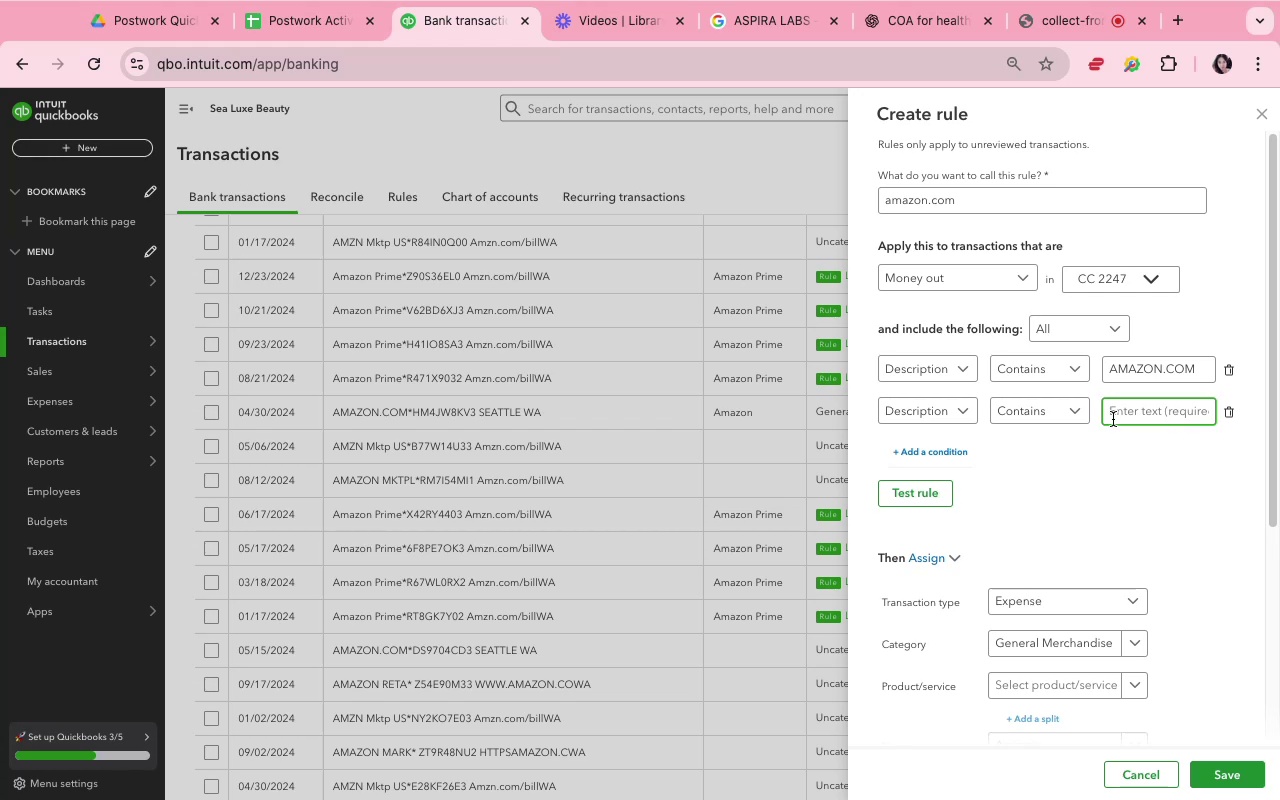 
left_click([1078, 411])
 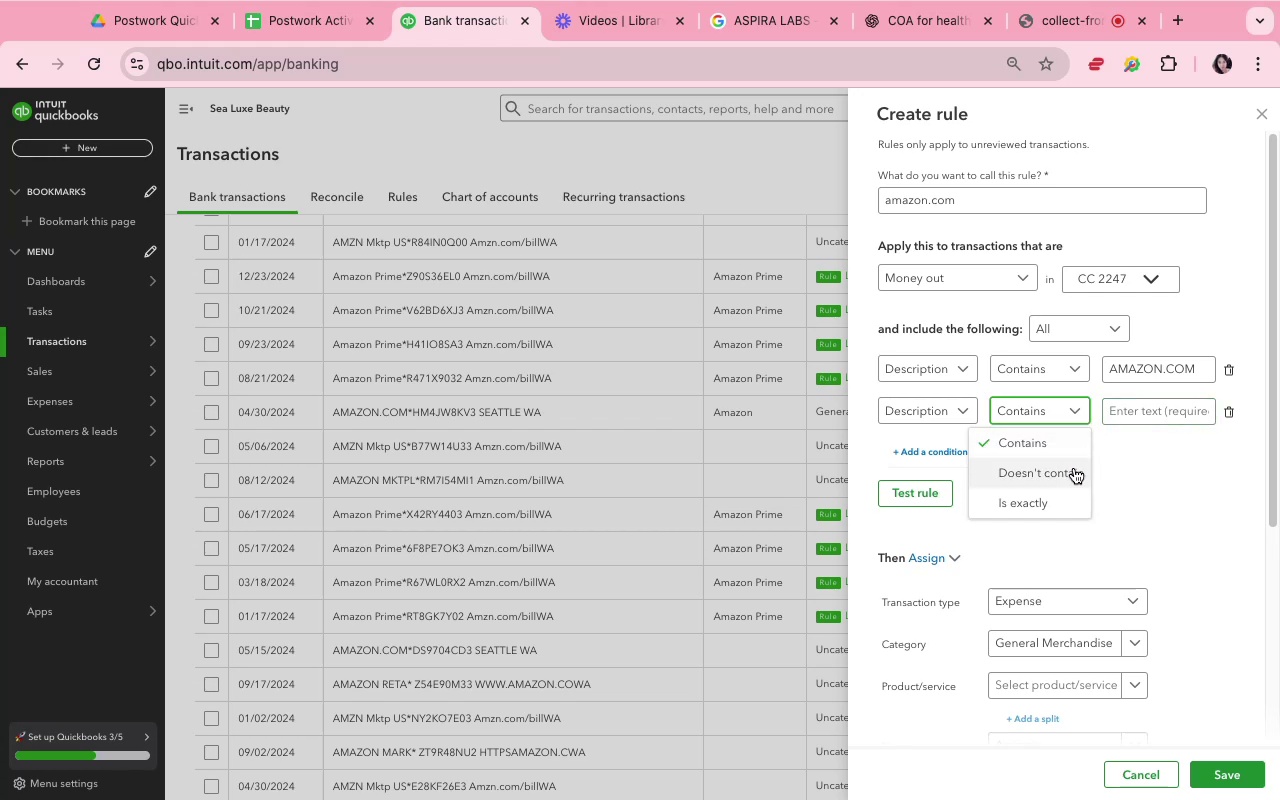 
left_click([1074, 468])
 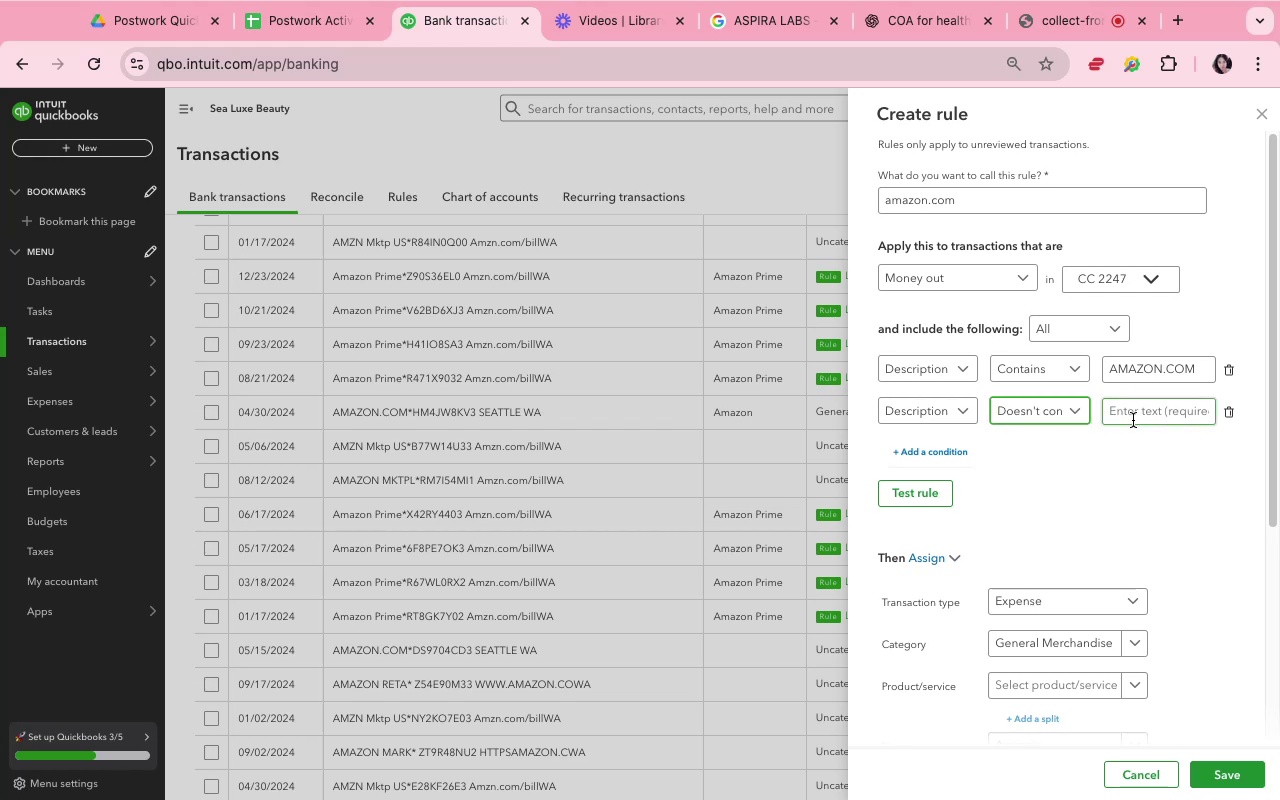 
left_click([1138, 420])
 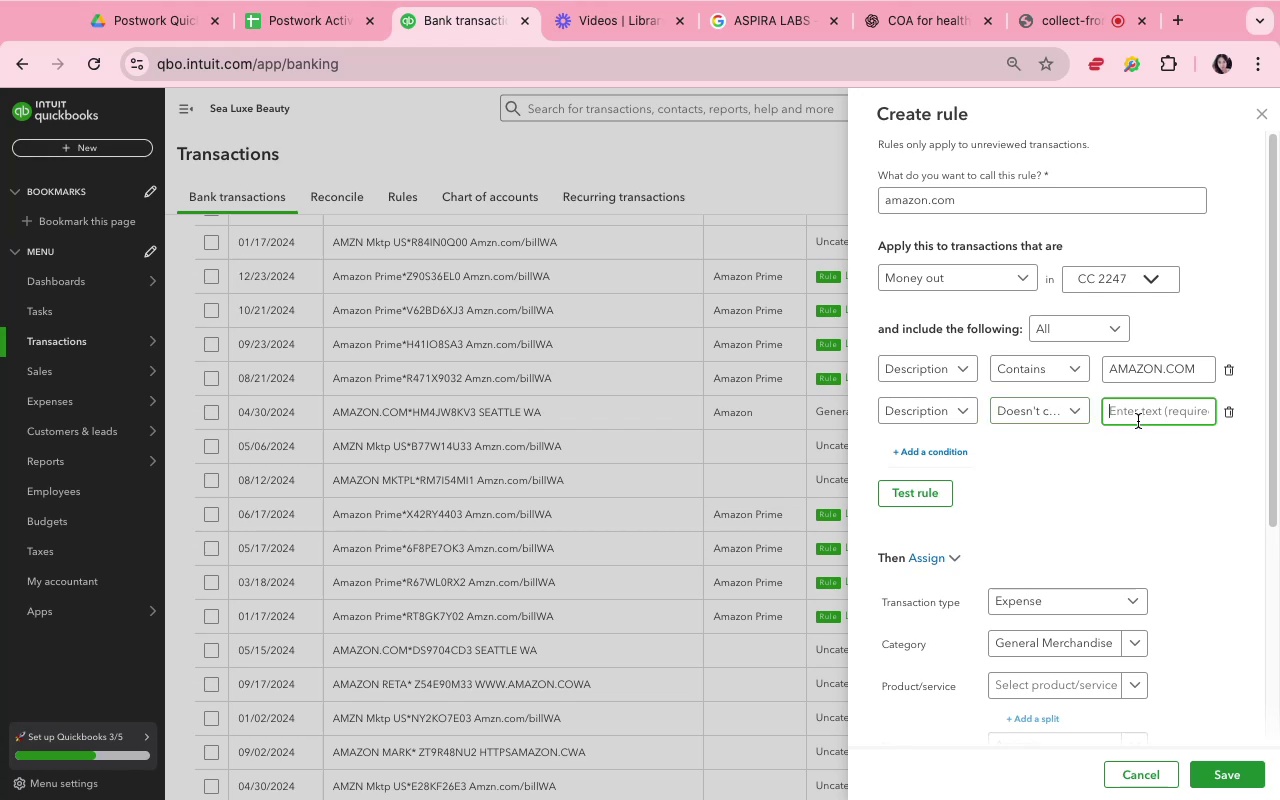 
type(prime)
key(Backspace)
key(Backspace)
key(Backspace)
key(Backspace)
key(Backspace)
type(Prme)
 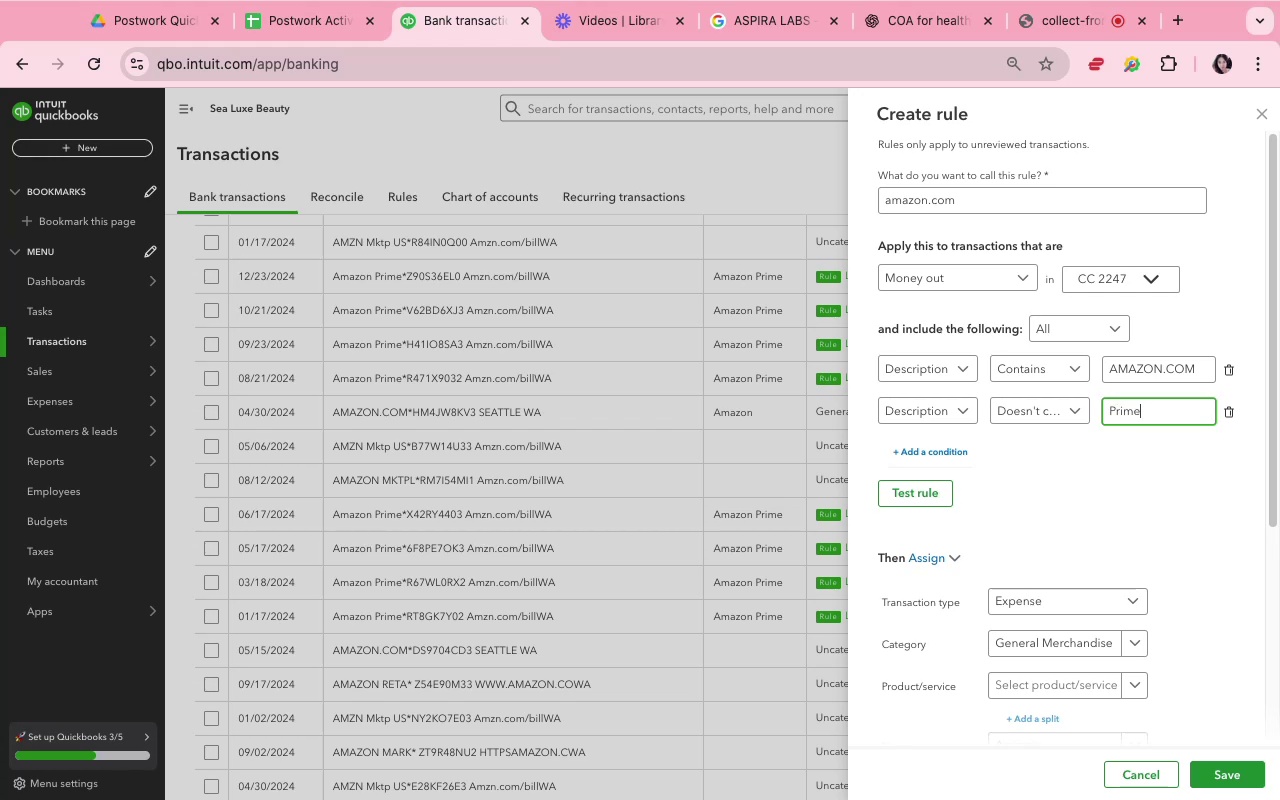 
left_click([1209, 578])
 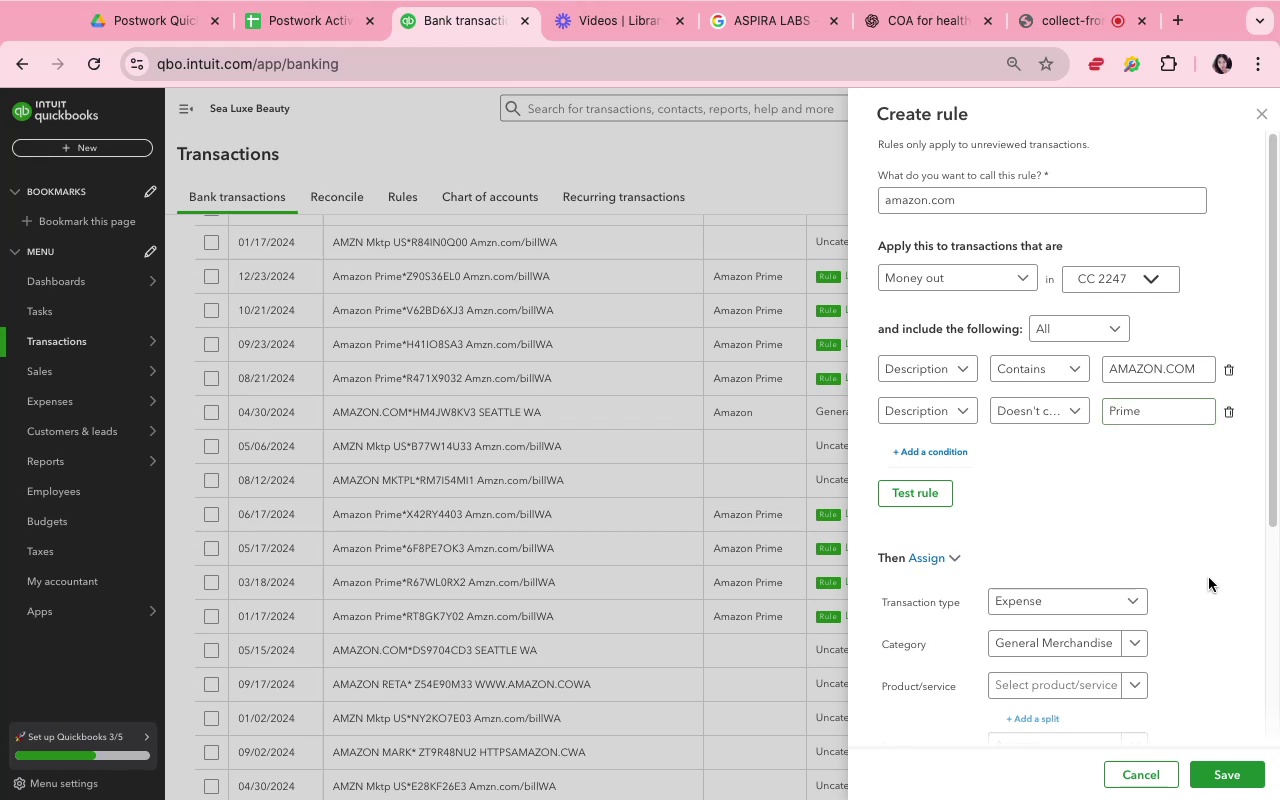 
scroll: coordinate [1214, 584], scroll_direction: down, amount: 8.0
 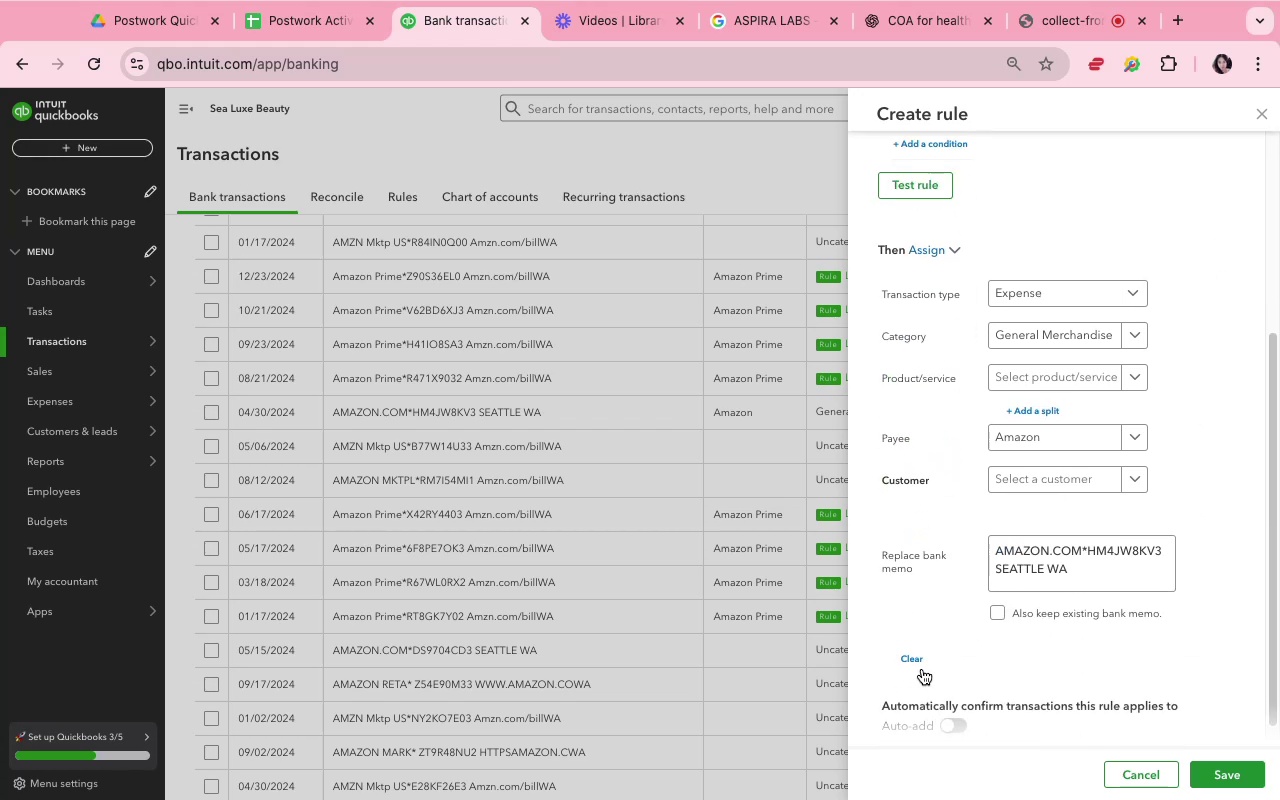 
left_click([914, 657])
 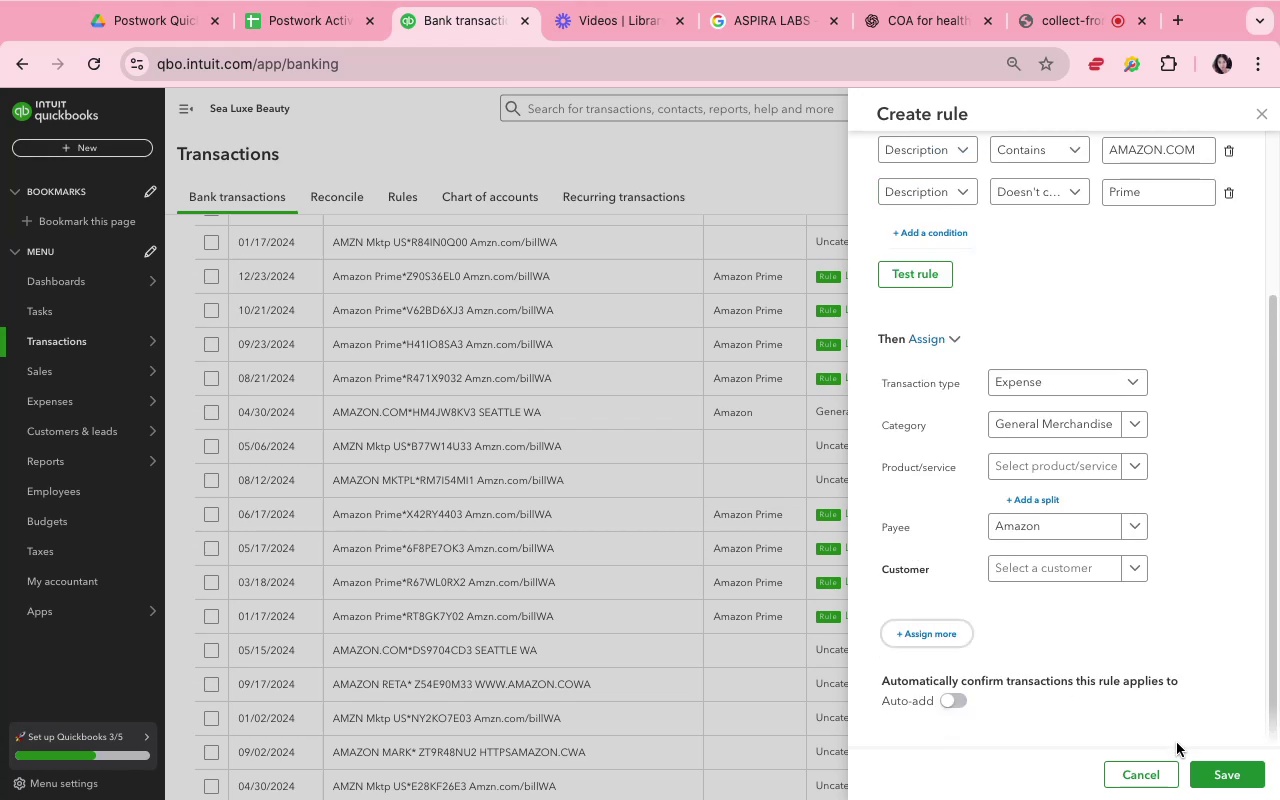 
wait(10.75)
 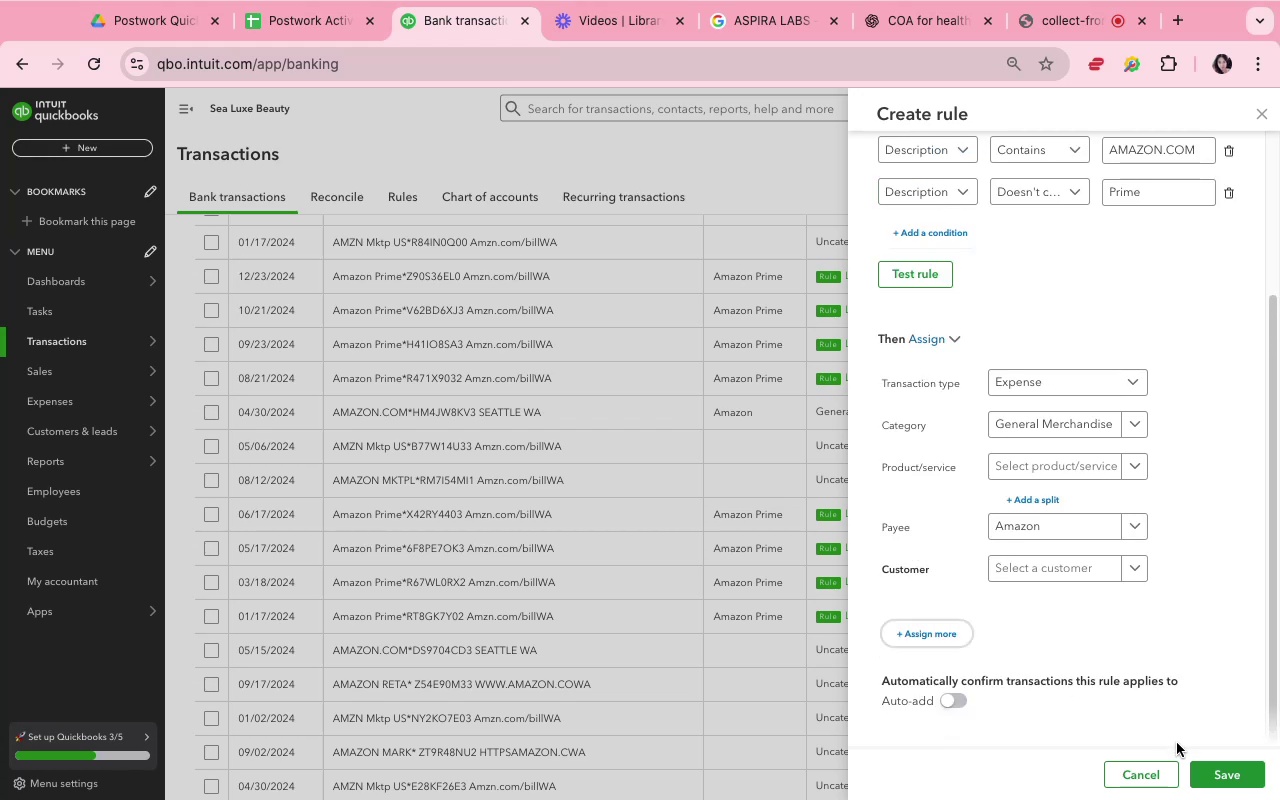 
left_click([1231, 781])
 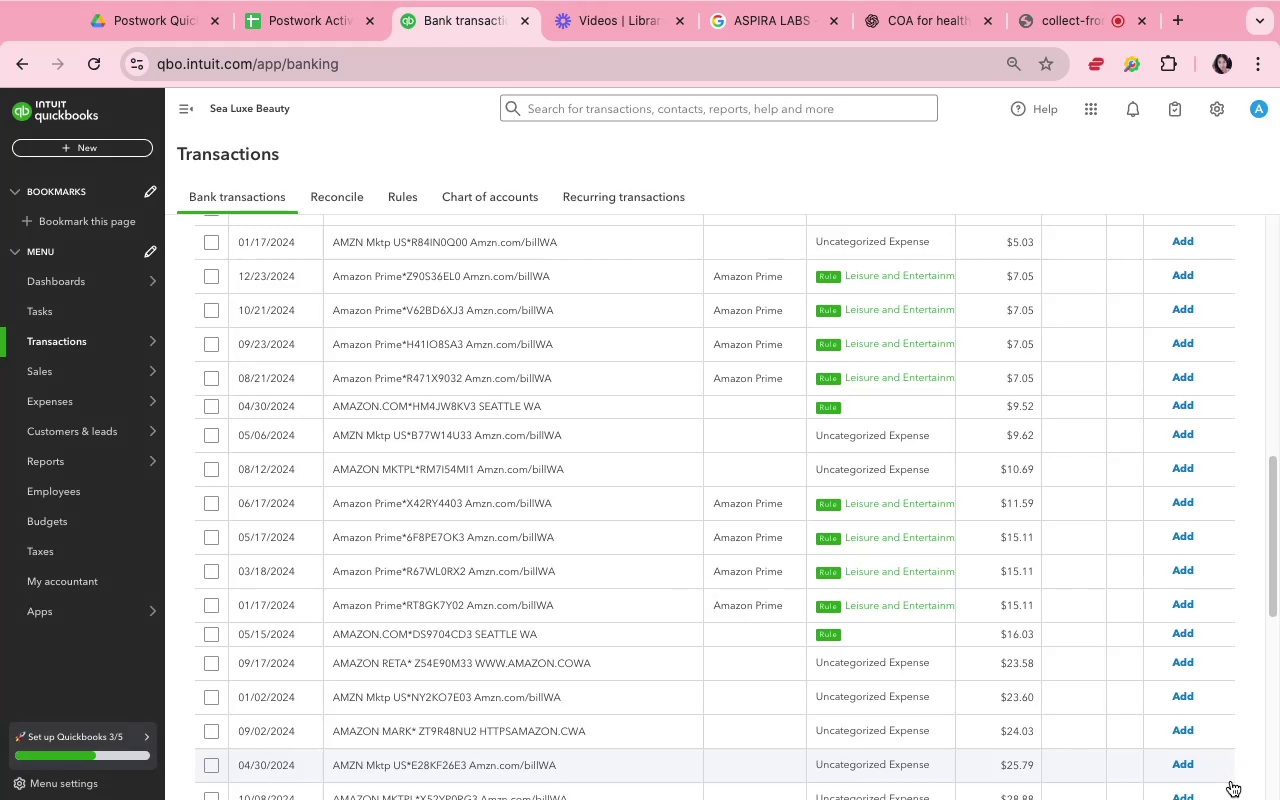 
wait(8.07)
 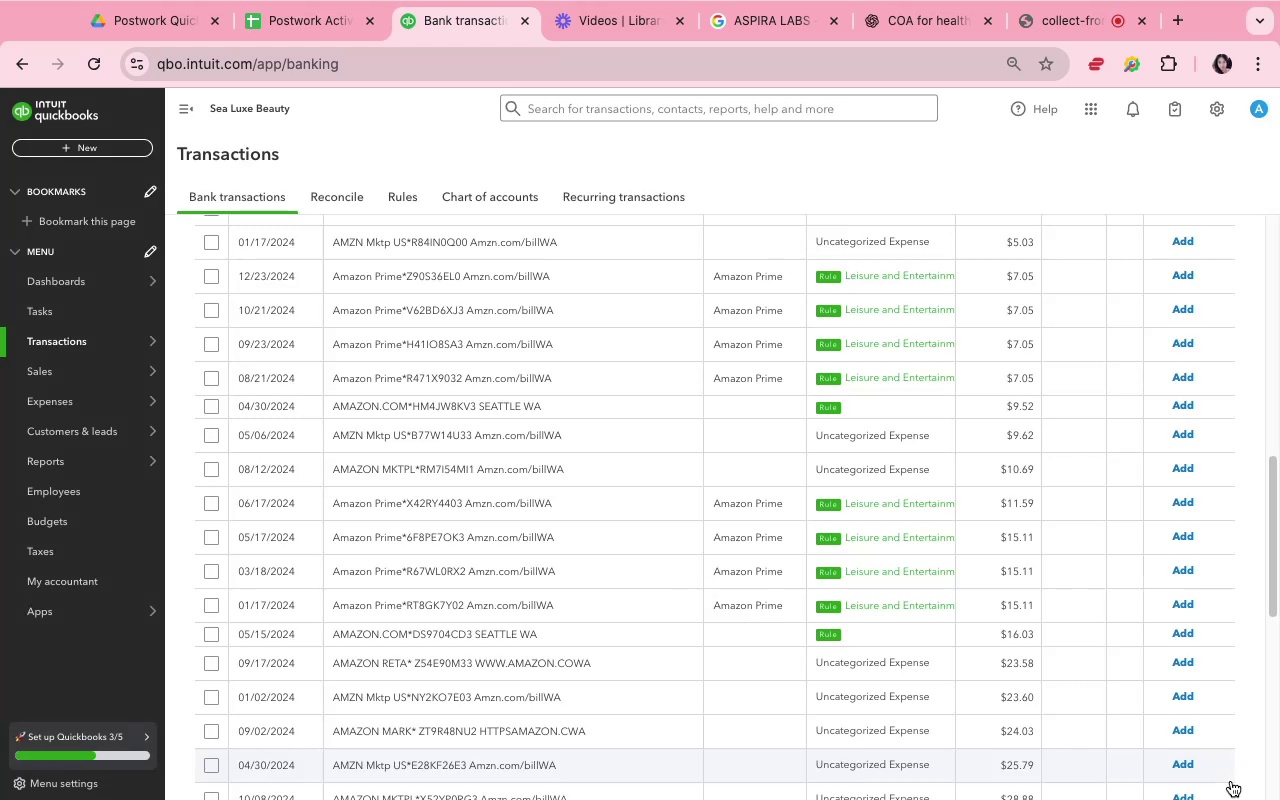 
left_click([847, 624])
 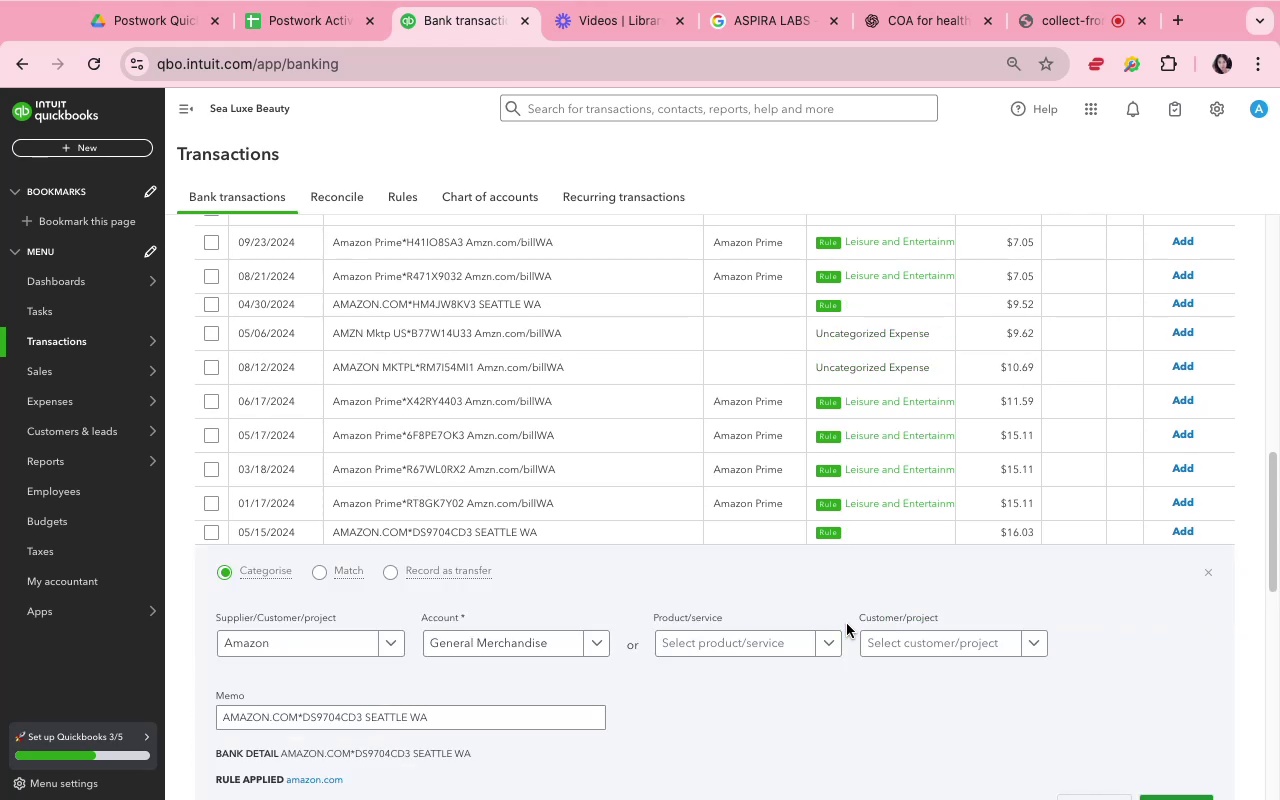 
wait(8.79)
 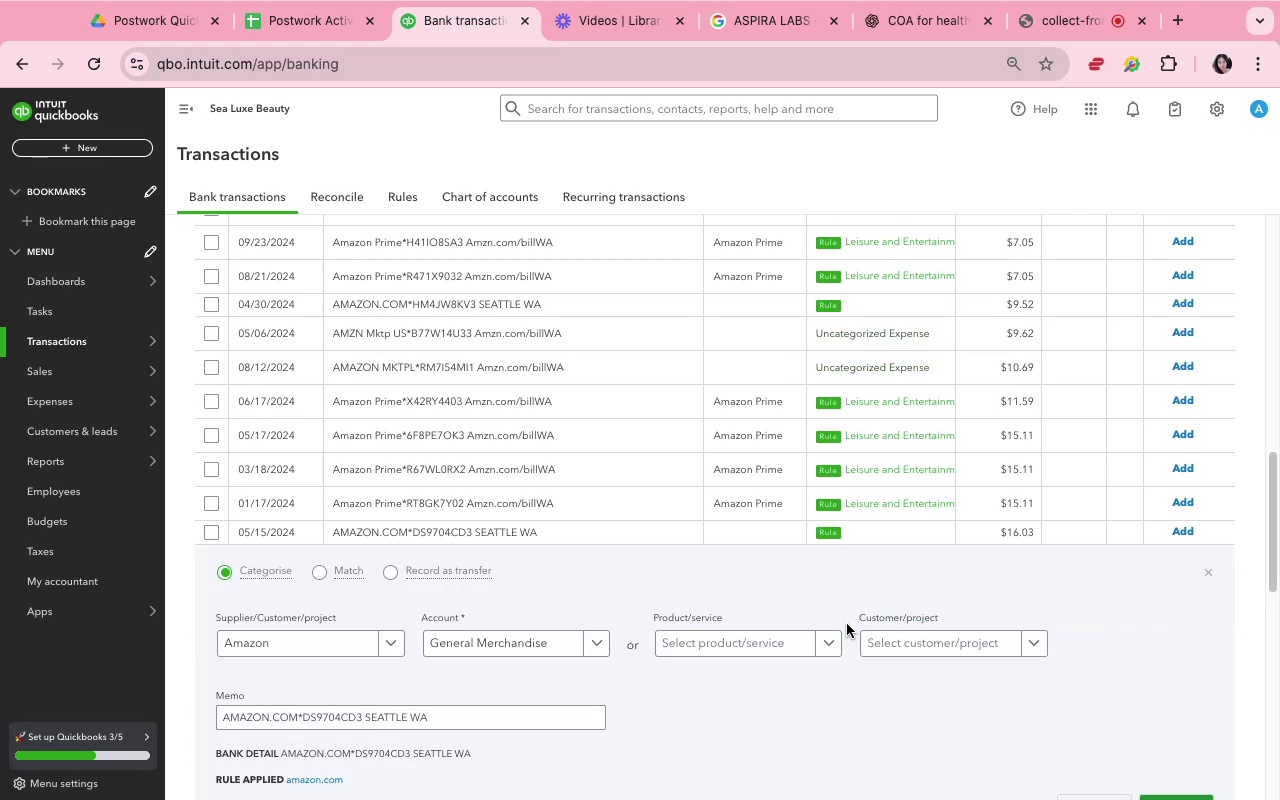 
left_click([91, 75])
 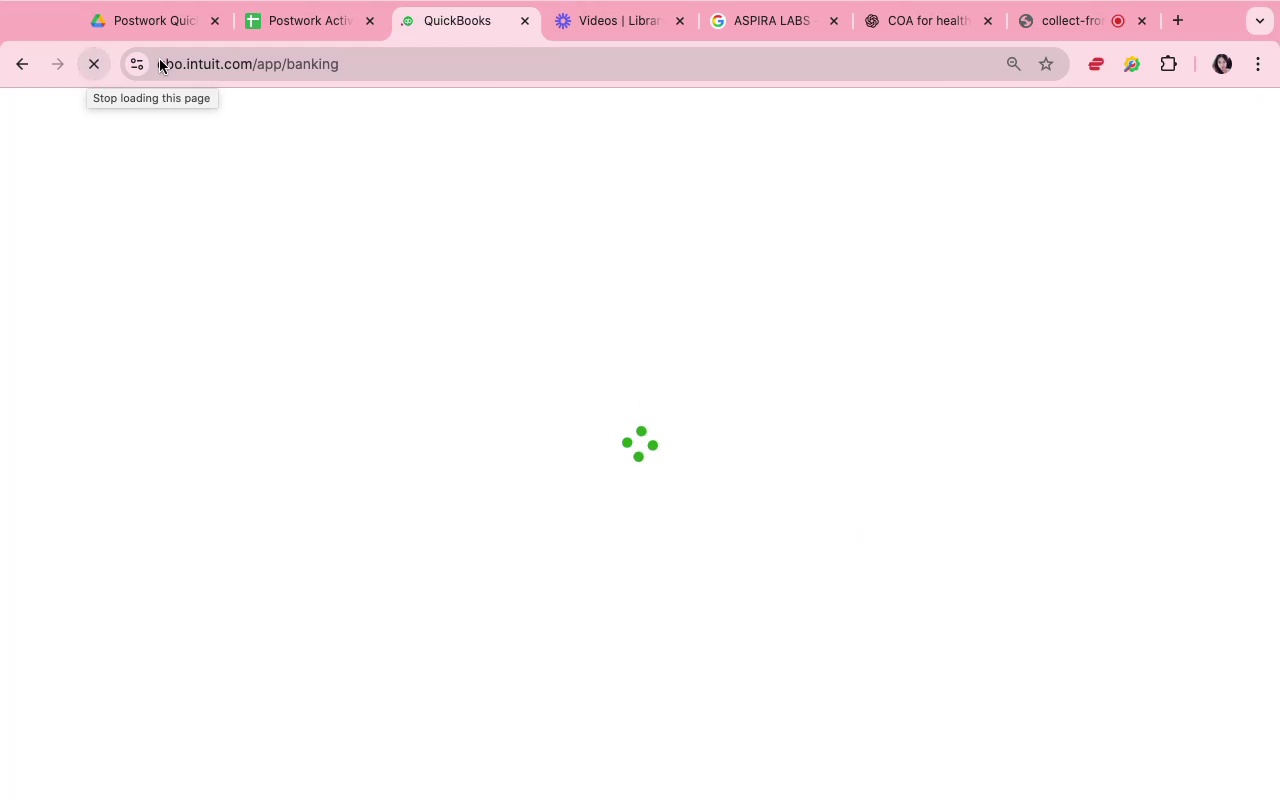 
wait(6.64)
 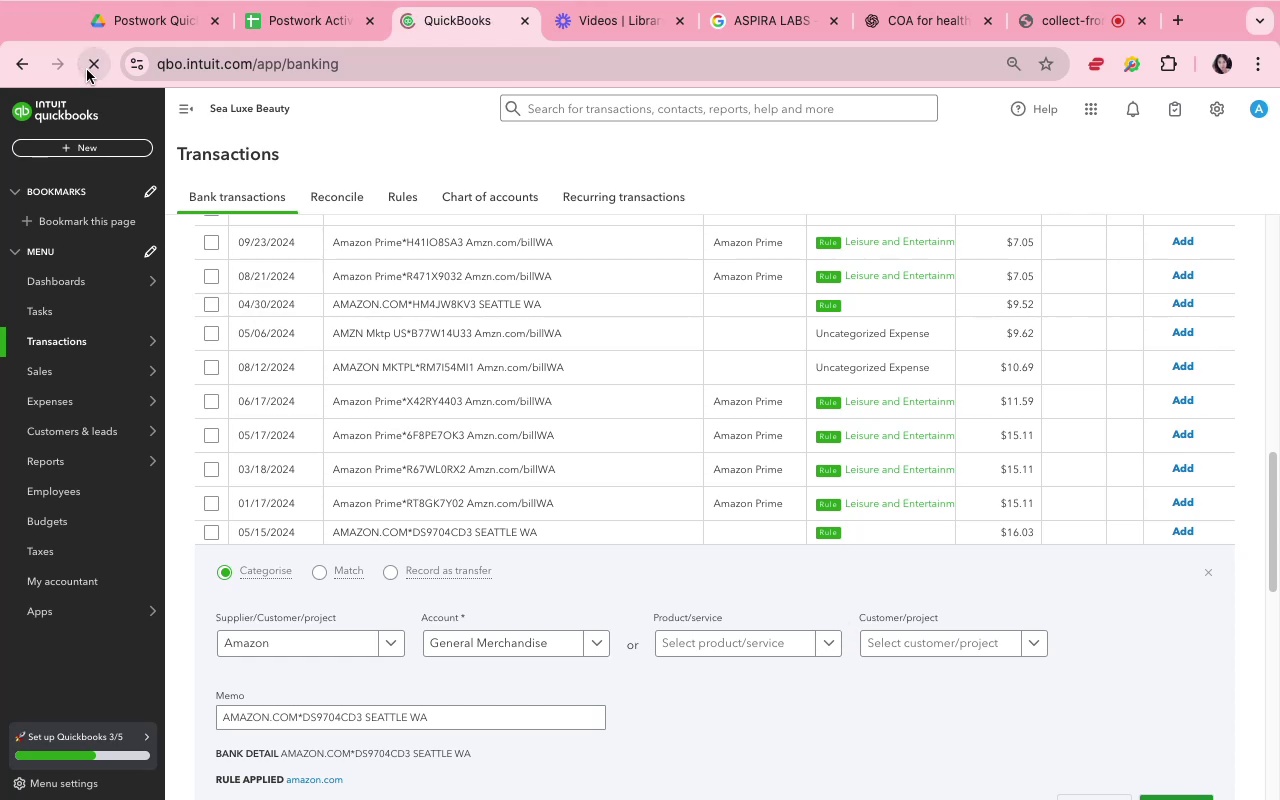 
mouse_move([563, 0])
 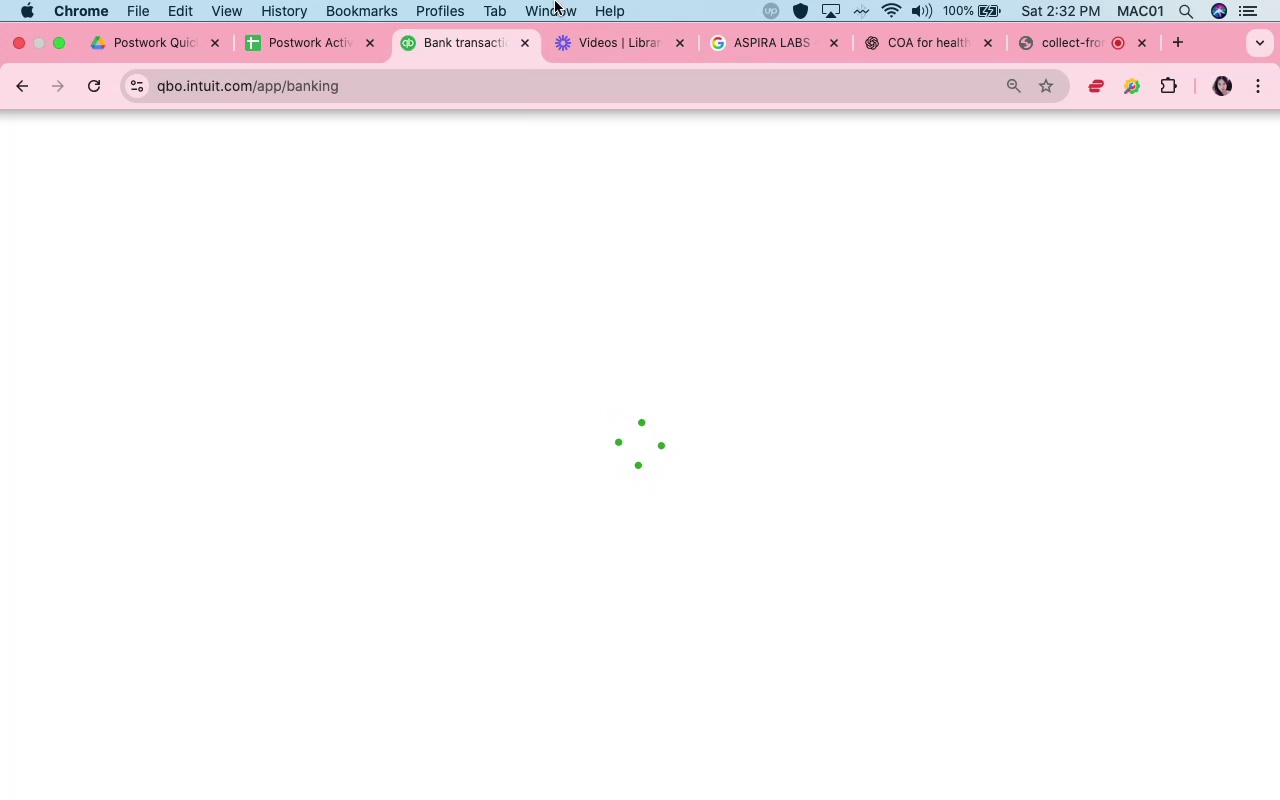 
mouse_move([303, 123])
 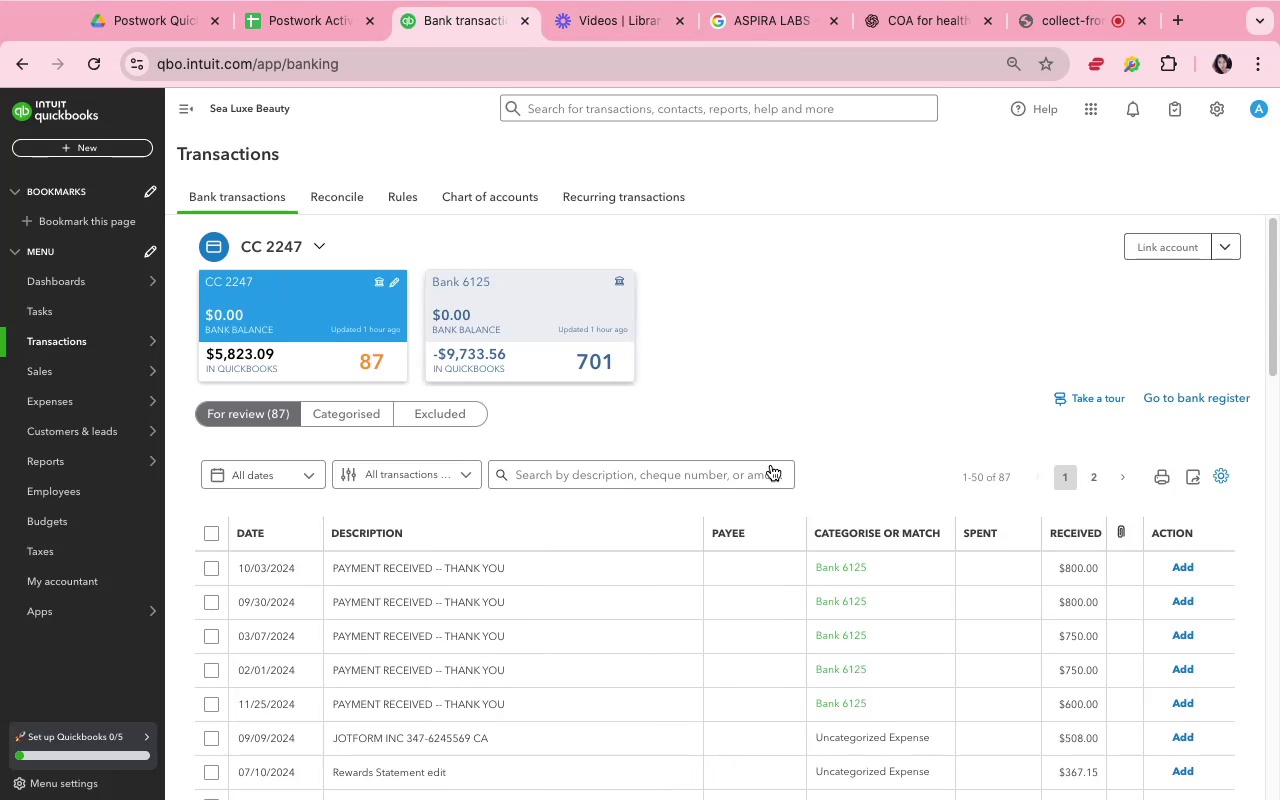 
scroll: coordinate [812, 504], scroll_direction: down, amount: 29.0
 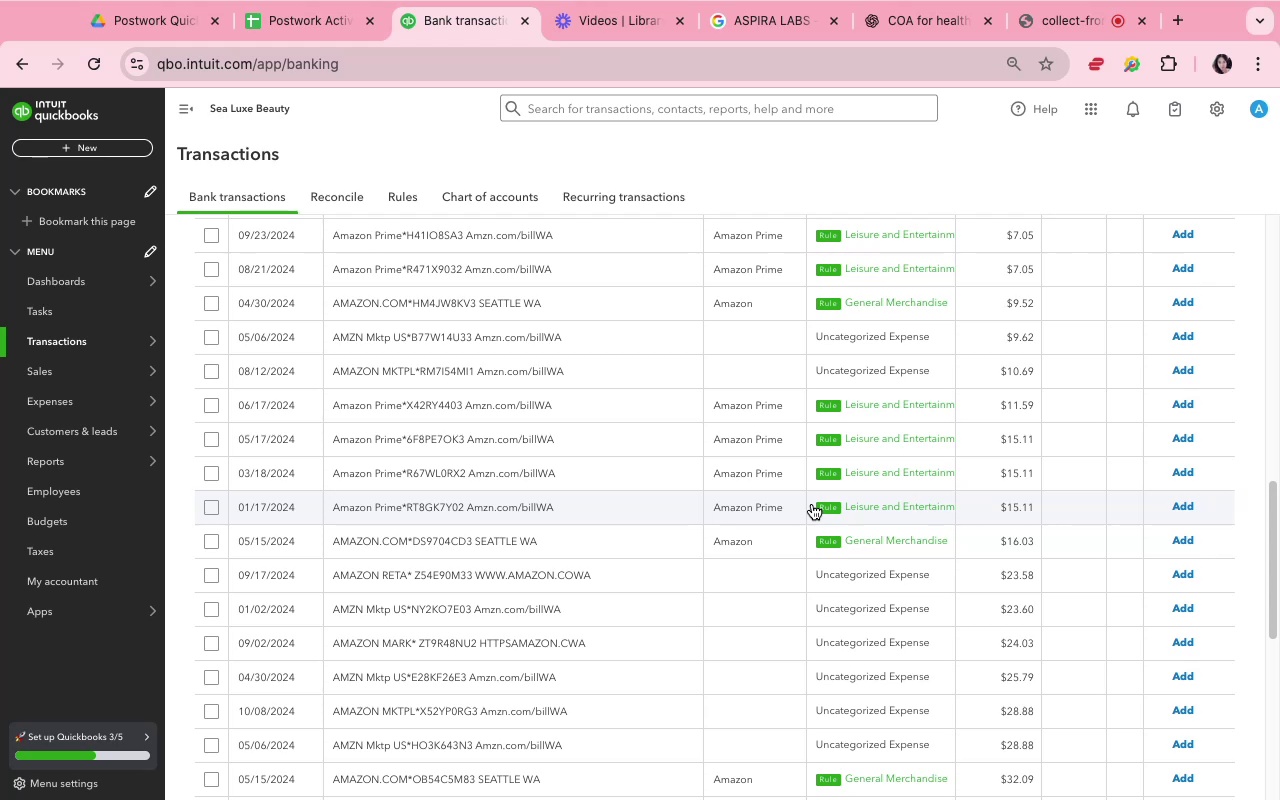 
wait(20.92)
 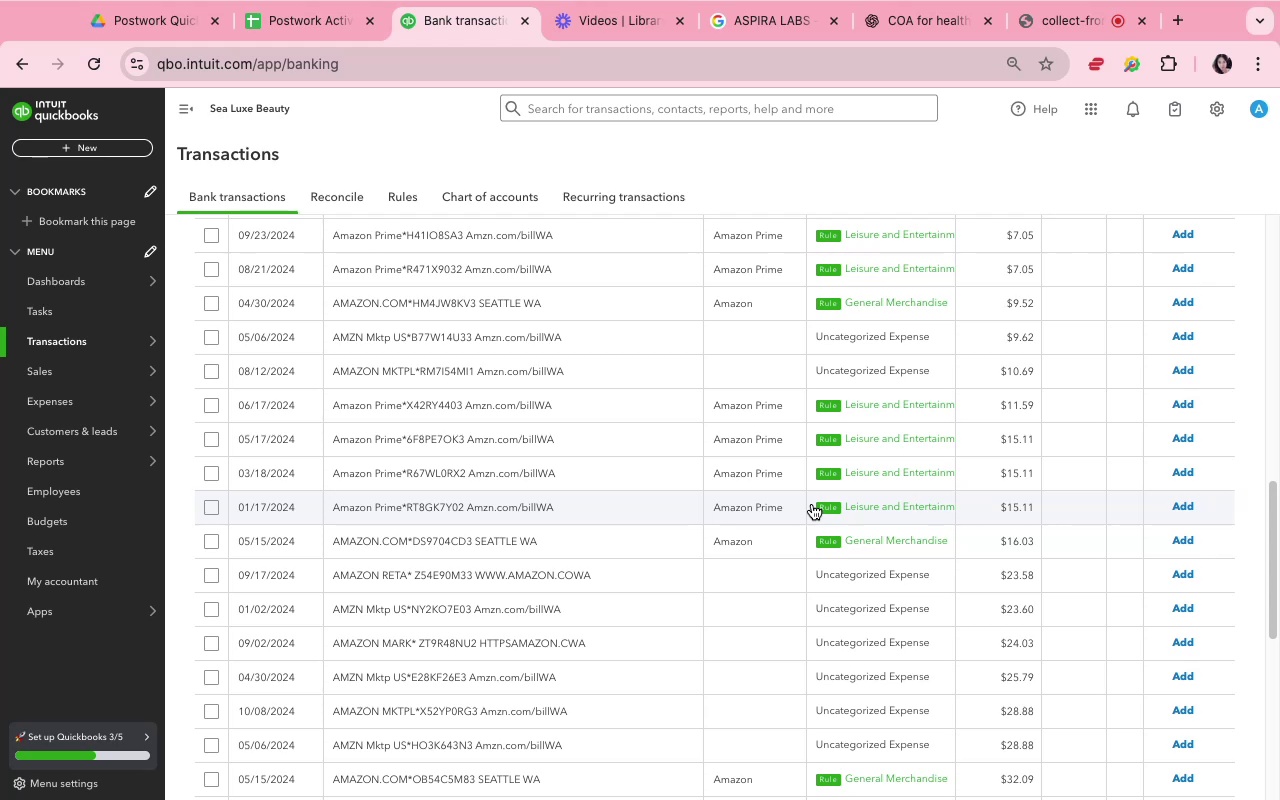 
scroll: coordinate [918, 328], scroll_direction: up, amount: 9.0
 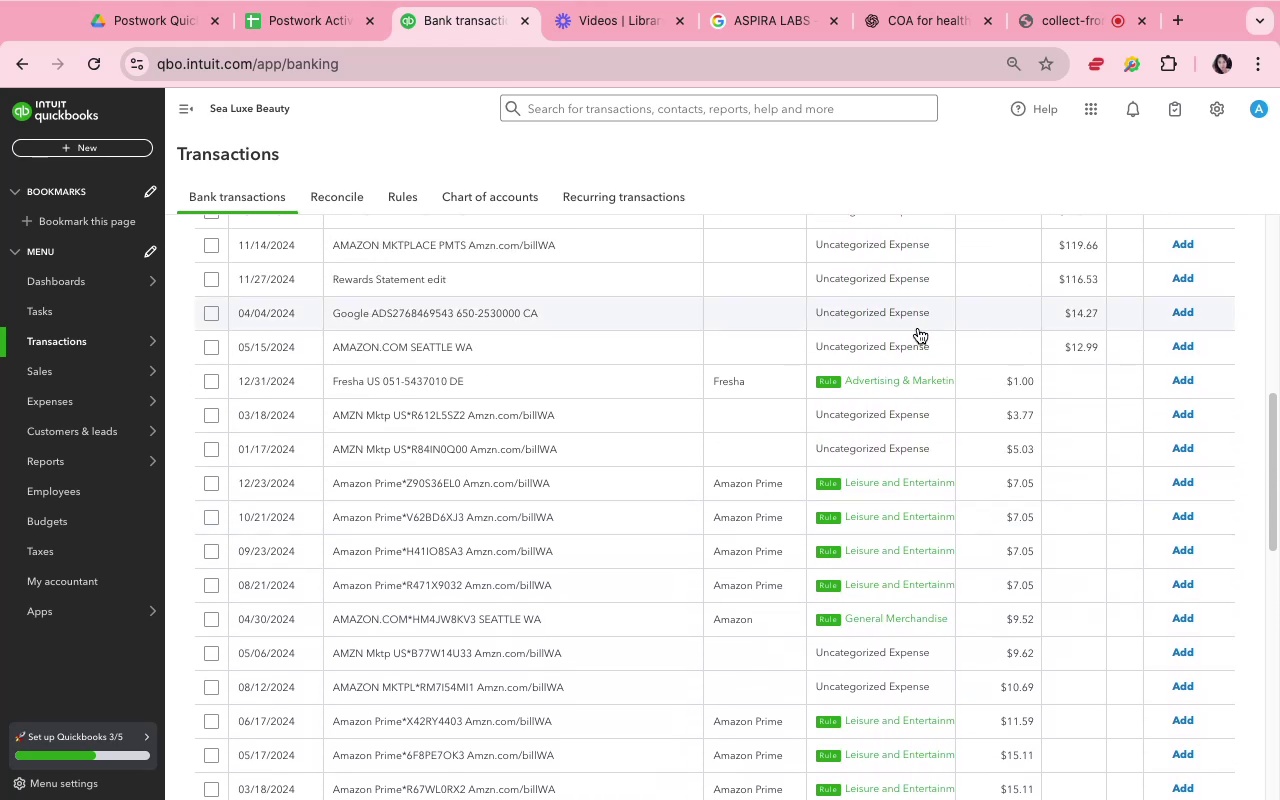 
scroll: coordinate [823, 603], scroll_direction: down, amount: 15.0
 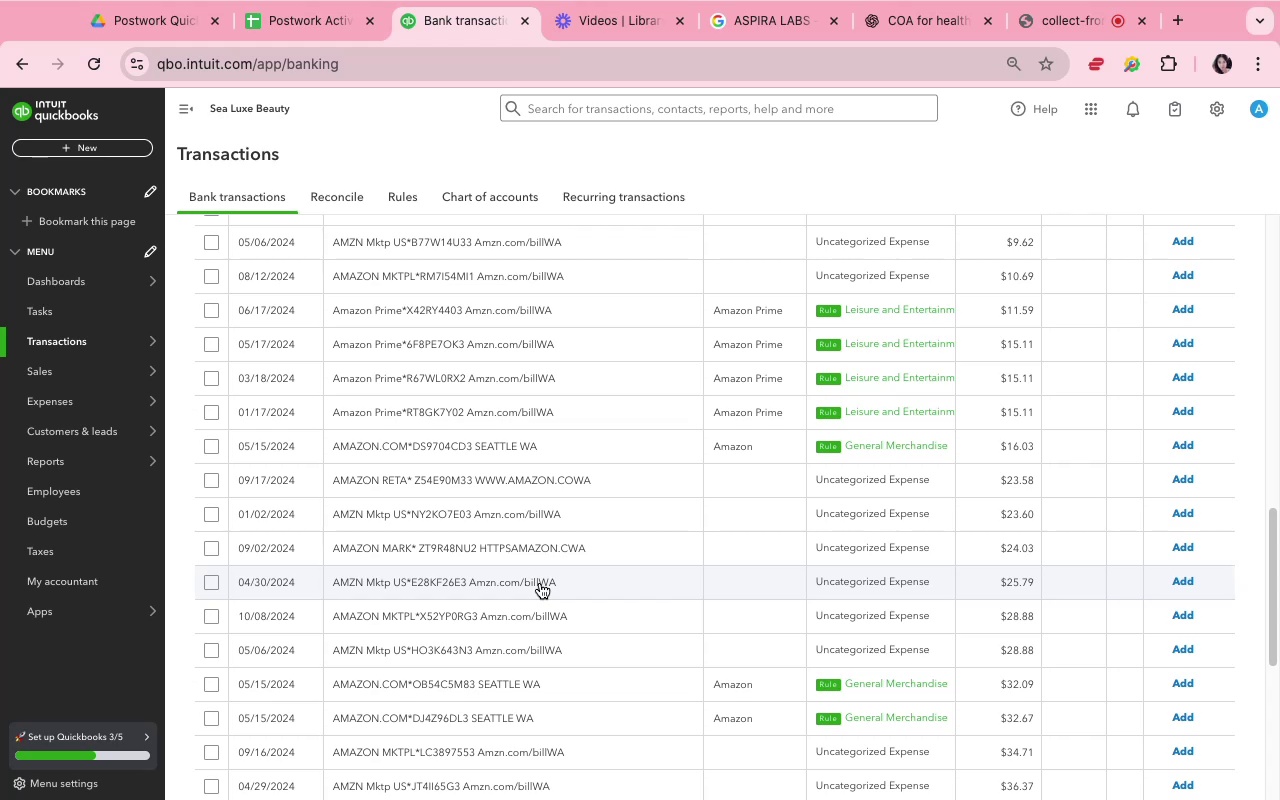 
wait(26.08)
 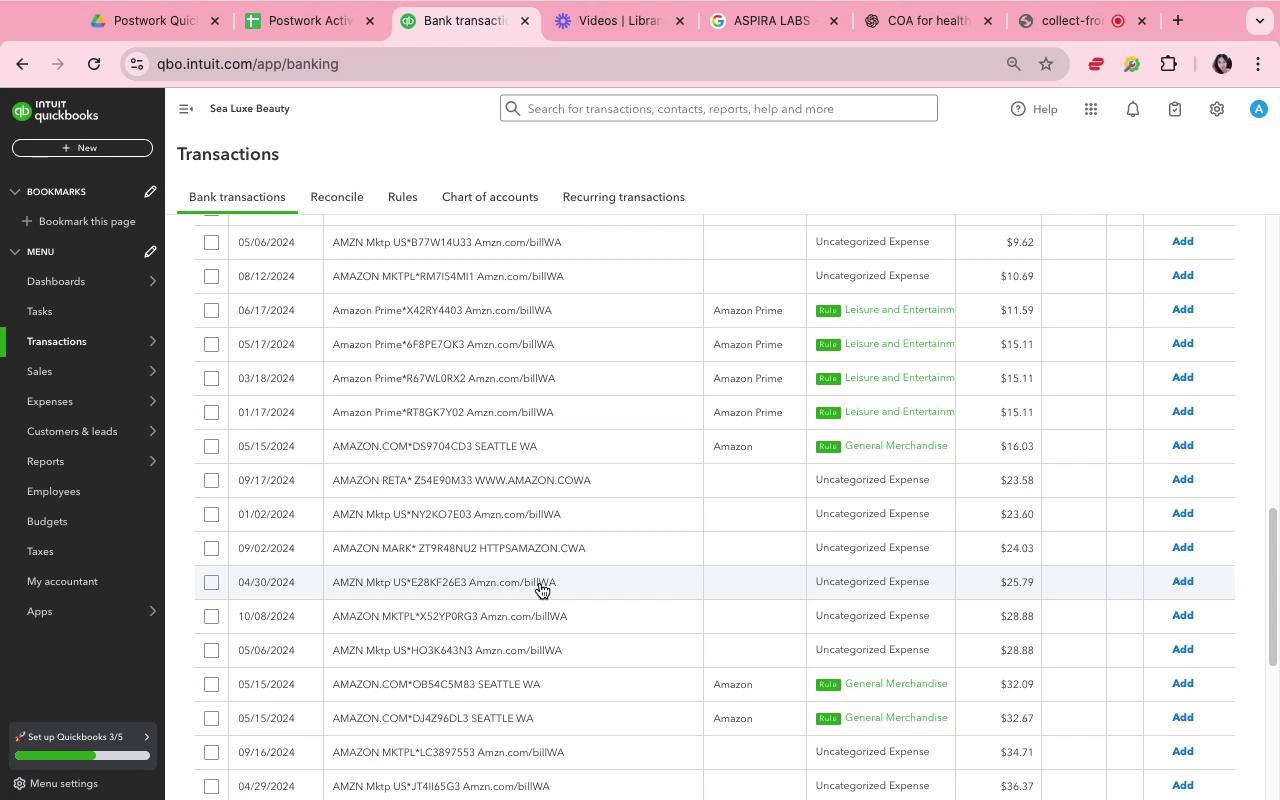 
scroll: coordinate [835, 608], scroll_direction: down, amount: 18.0
 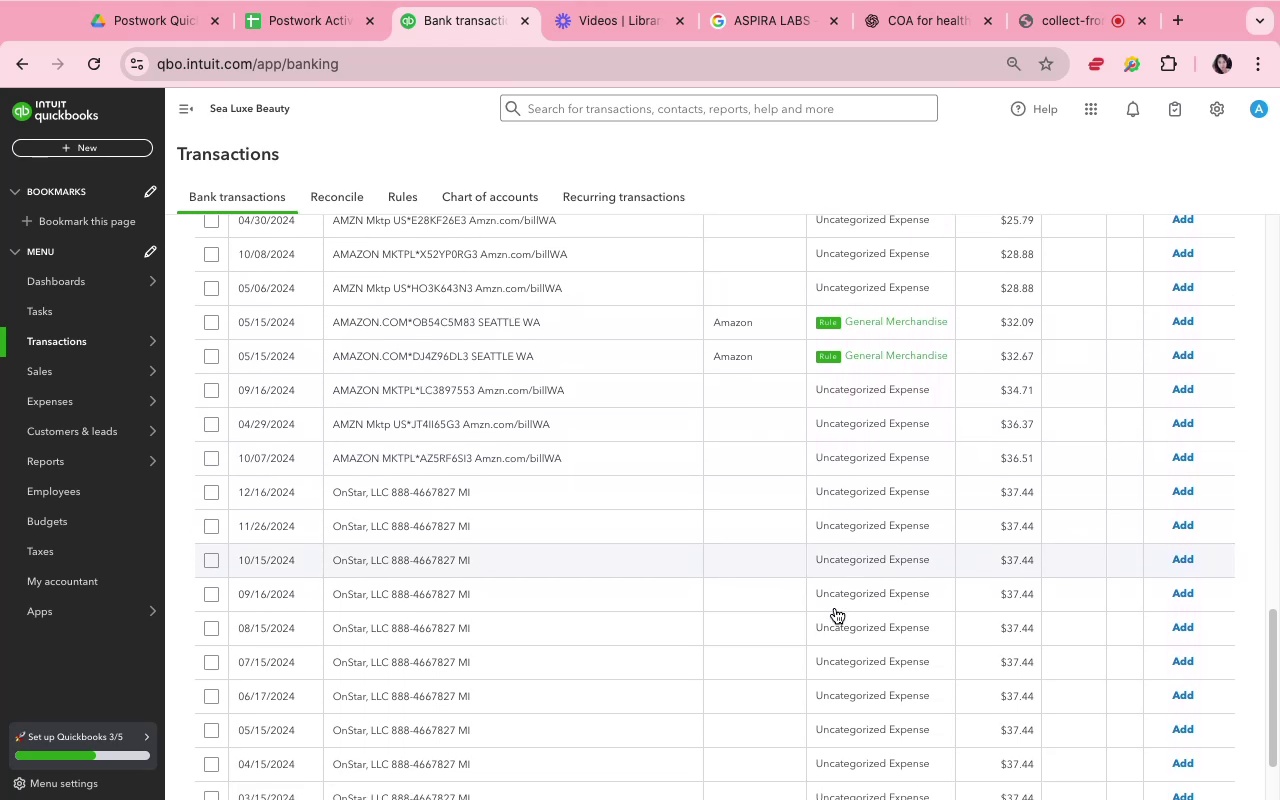 
scroll: coordinate [812, 524], scroll_direction: up, amount: 14.0
 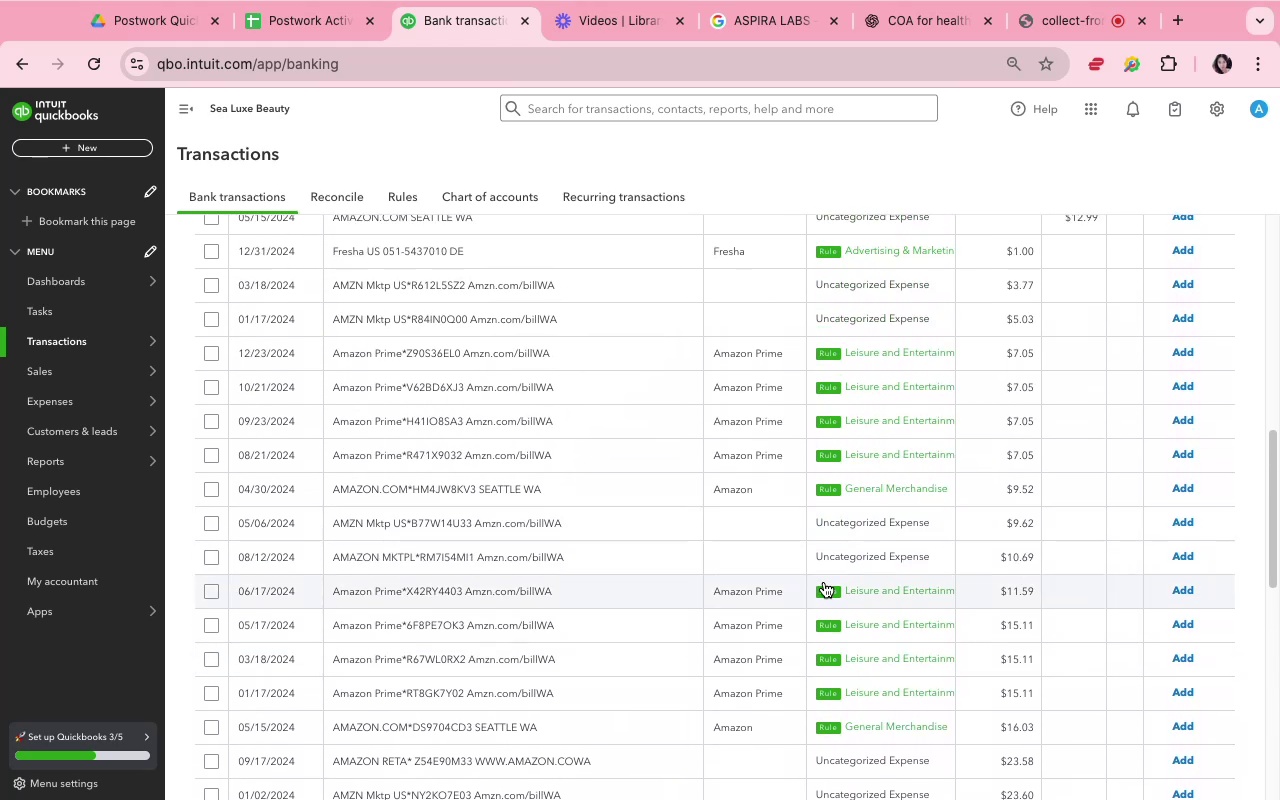 
left_click([827, 586])
 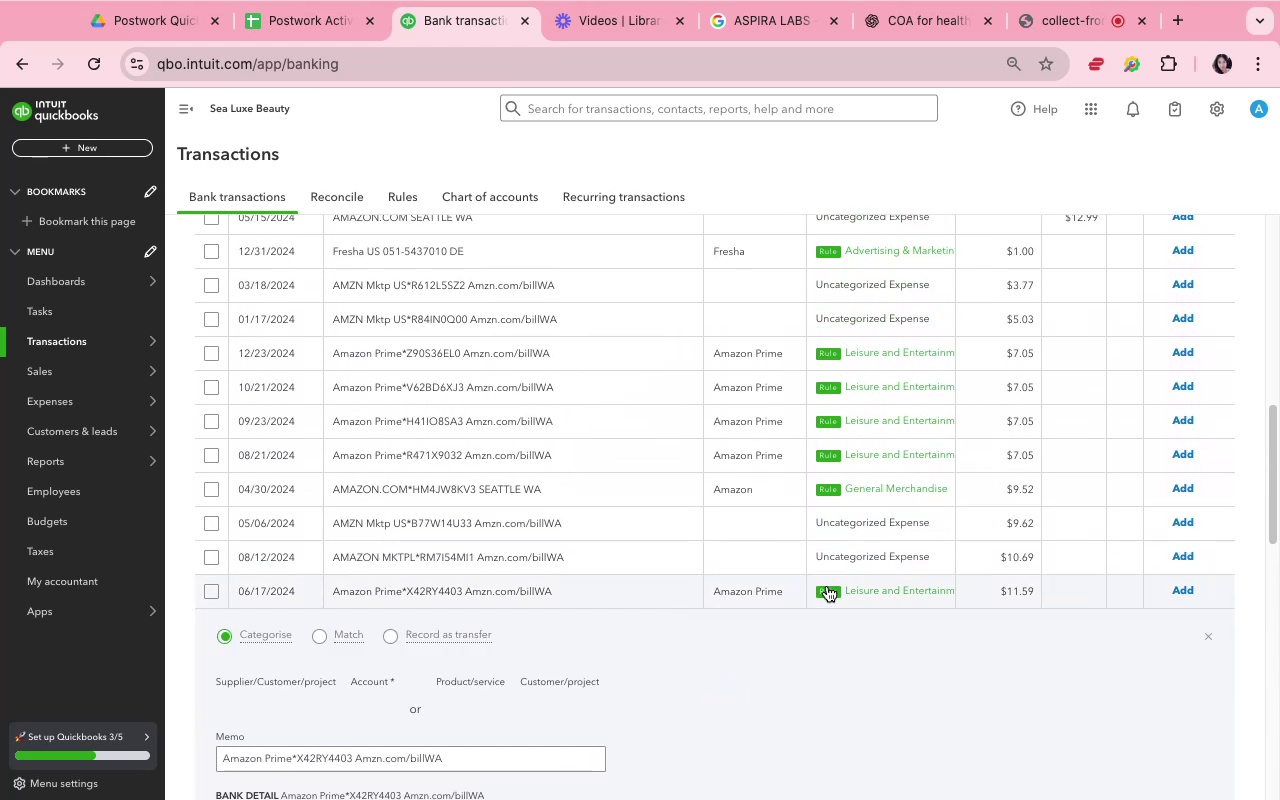 
scroll: coordinate [827, 586], scroll_direction: down, amount: 9.0
 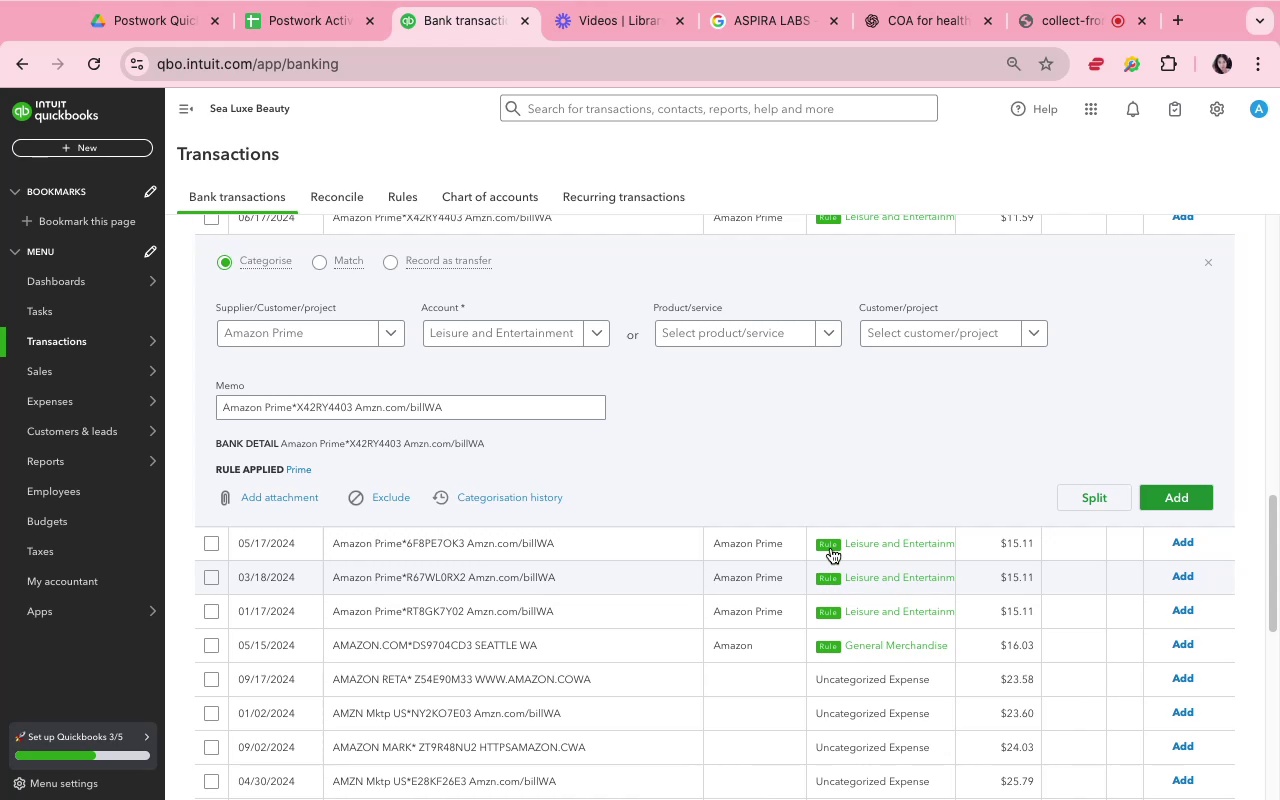 
left_click([838, 436])
 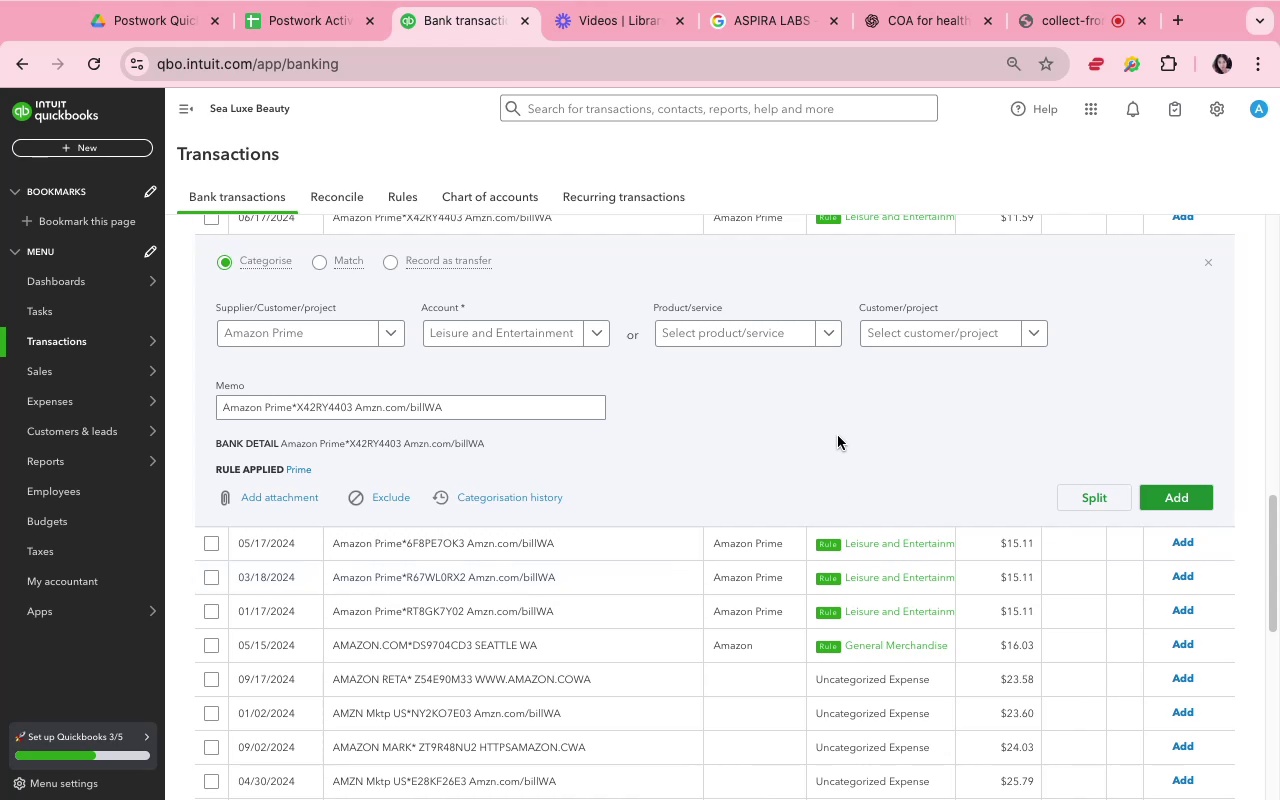 
scroll: coordinate [838, 439], scroll_direction: up, amount: 3.0
 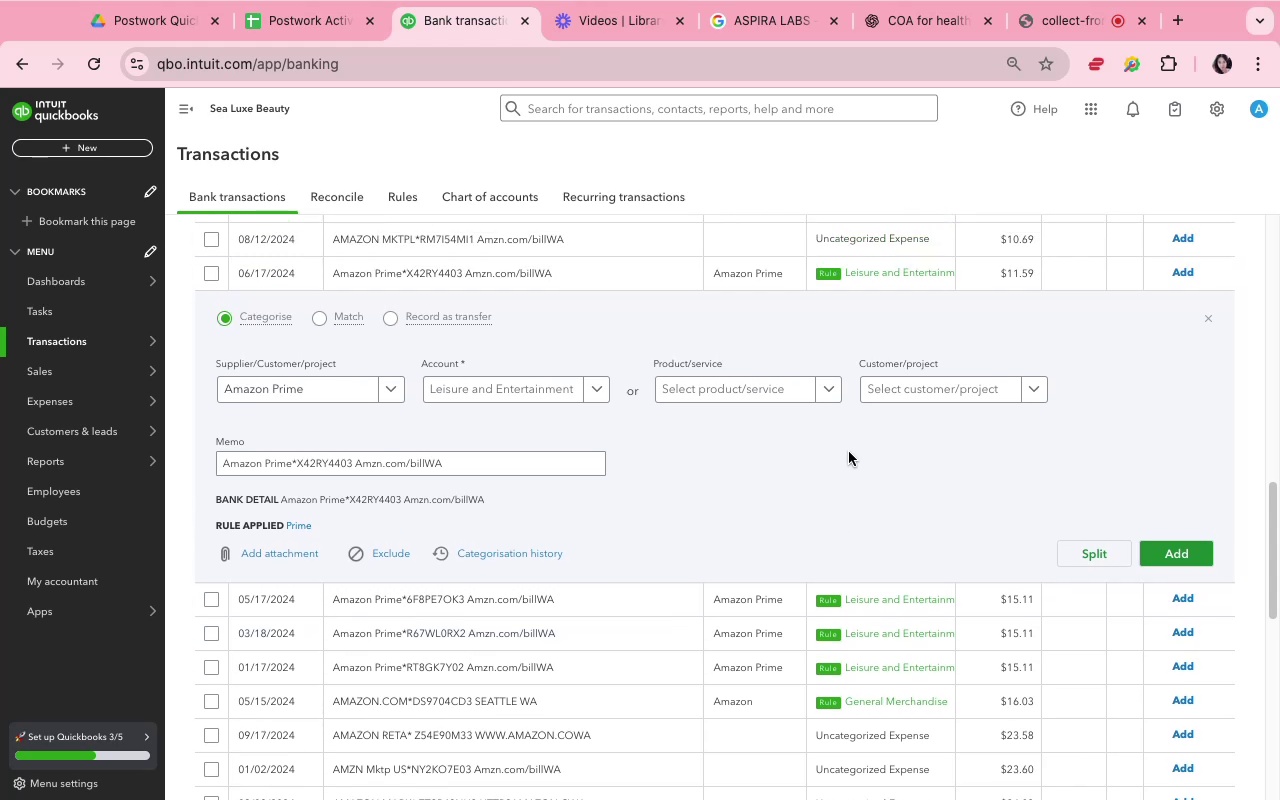 
left_click([850, 453])
 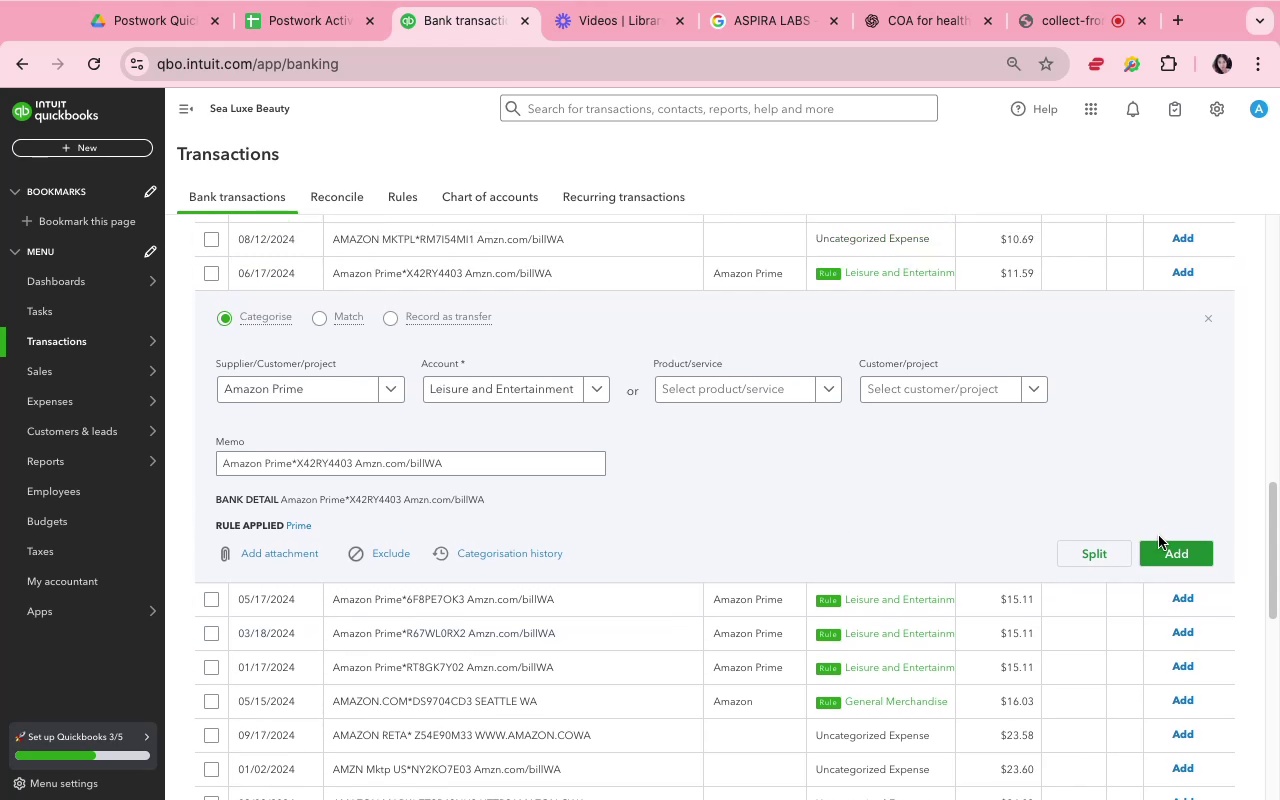 
left_click([1160, 539])
 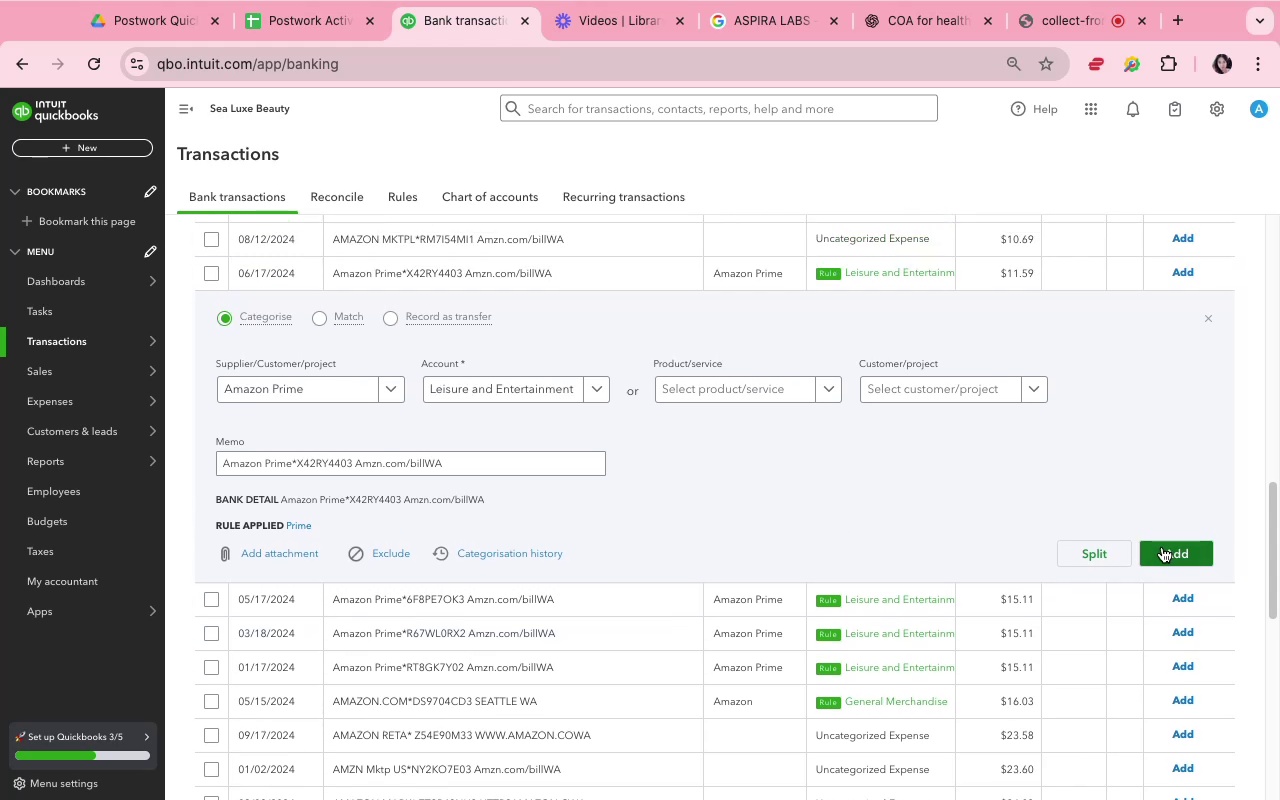 
left_click([1162, 547])
 